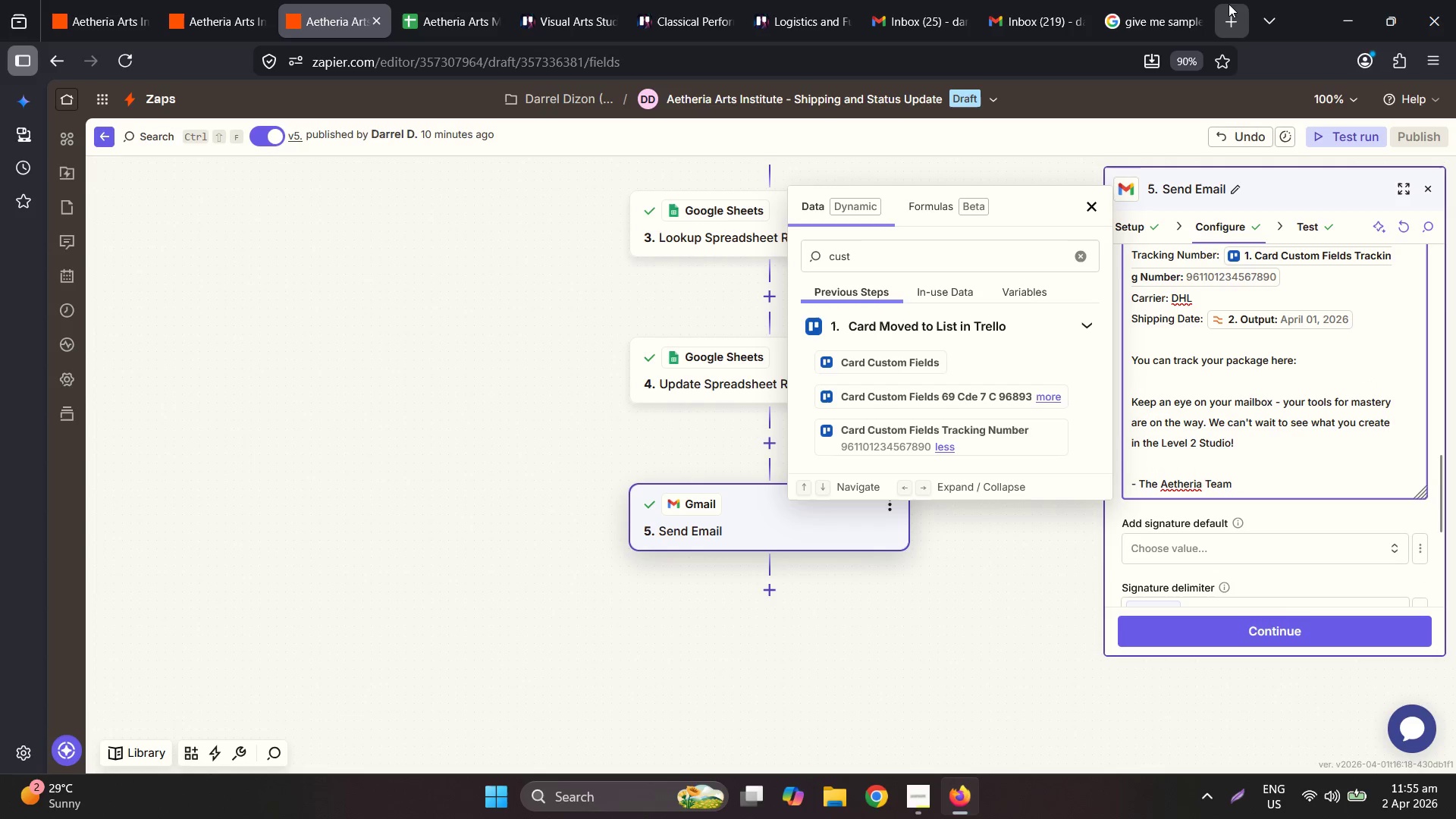 
left_click([1231, 8])
 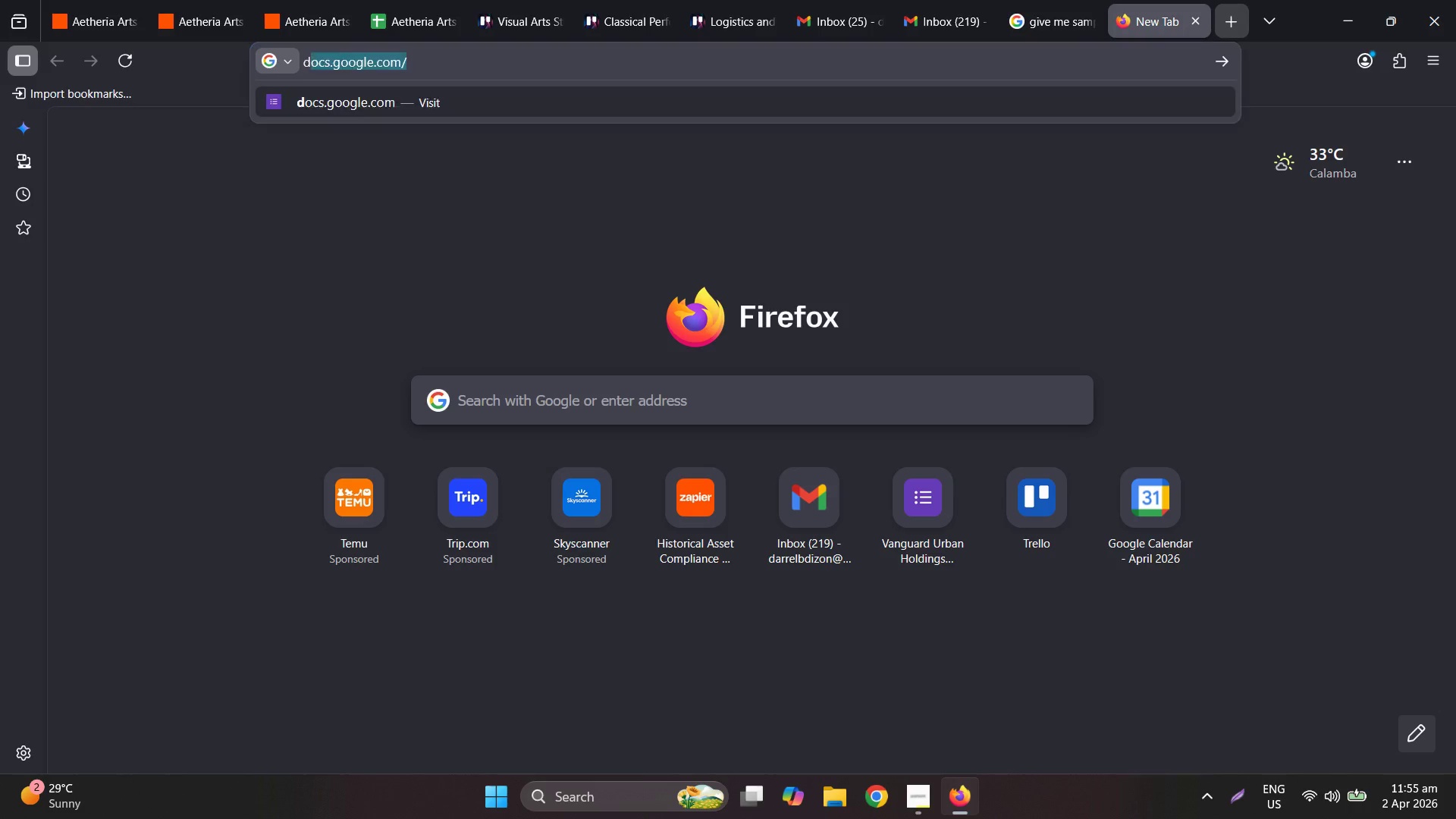 
type(dhjl)
key(Backspace)
key(Backspace)
type(l tracking)
 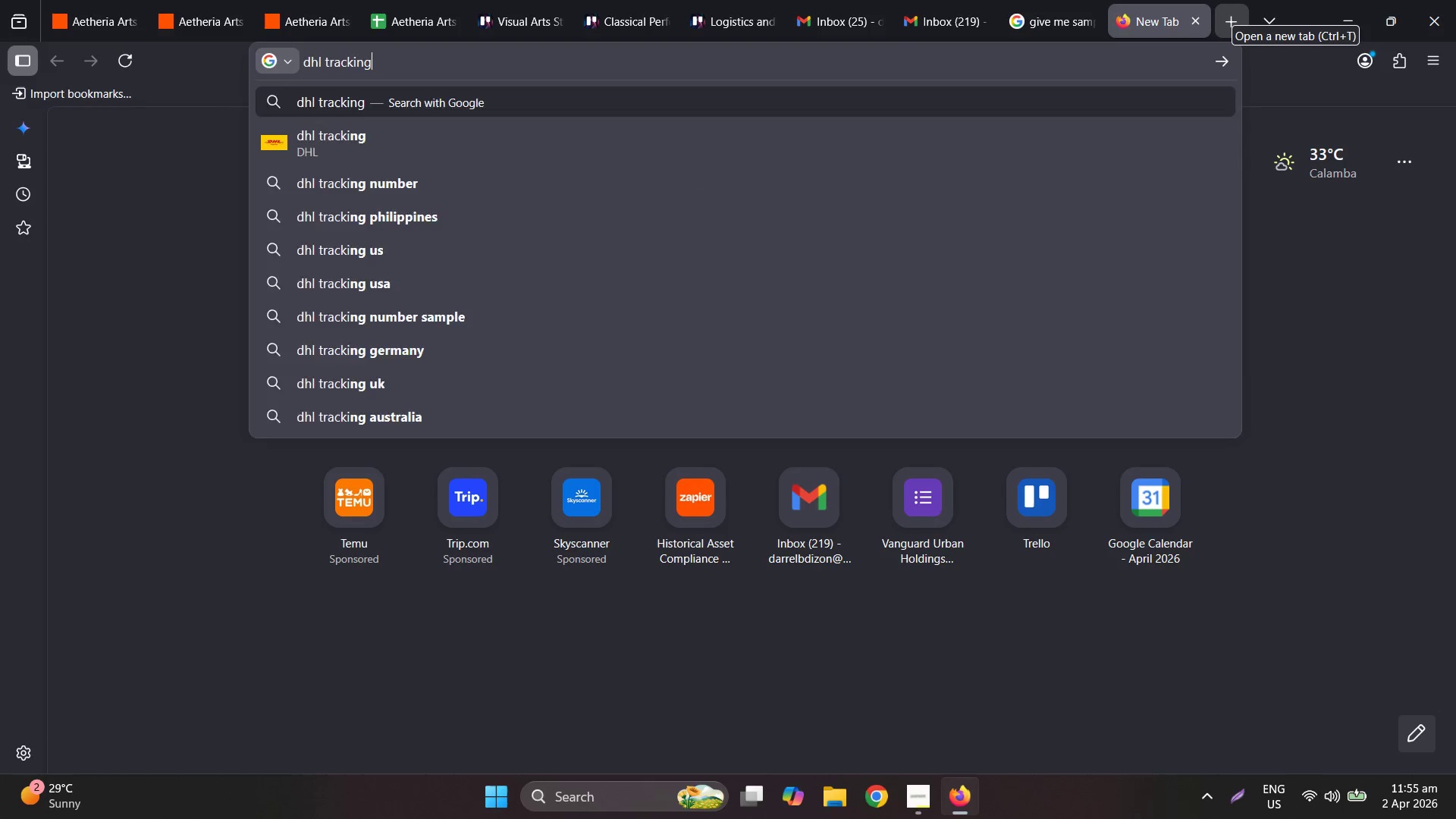 
key(Enter)
 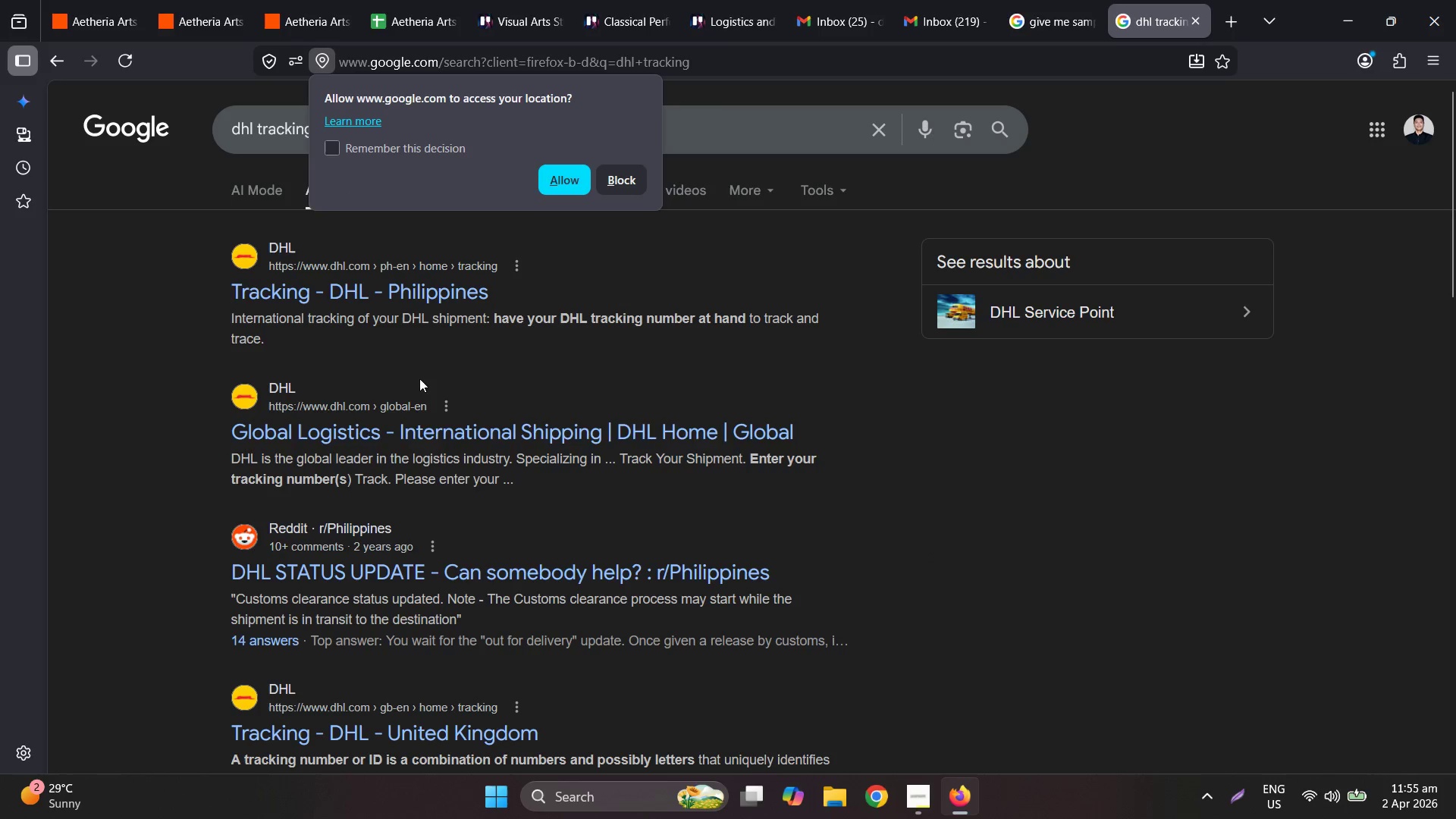 
left_click([435, 435])
 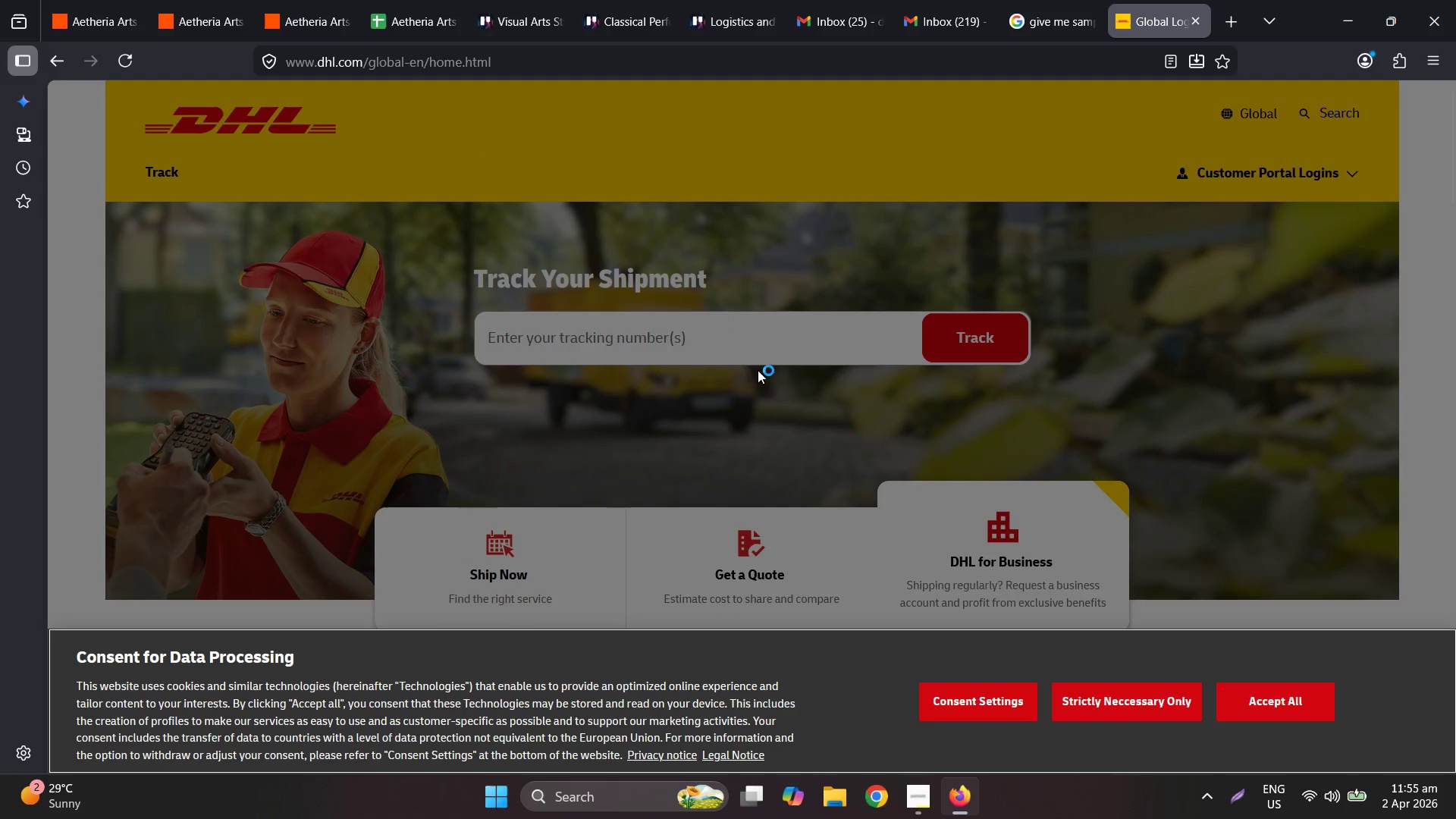 
left_click([500, 54])
 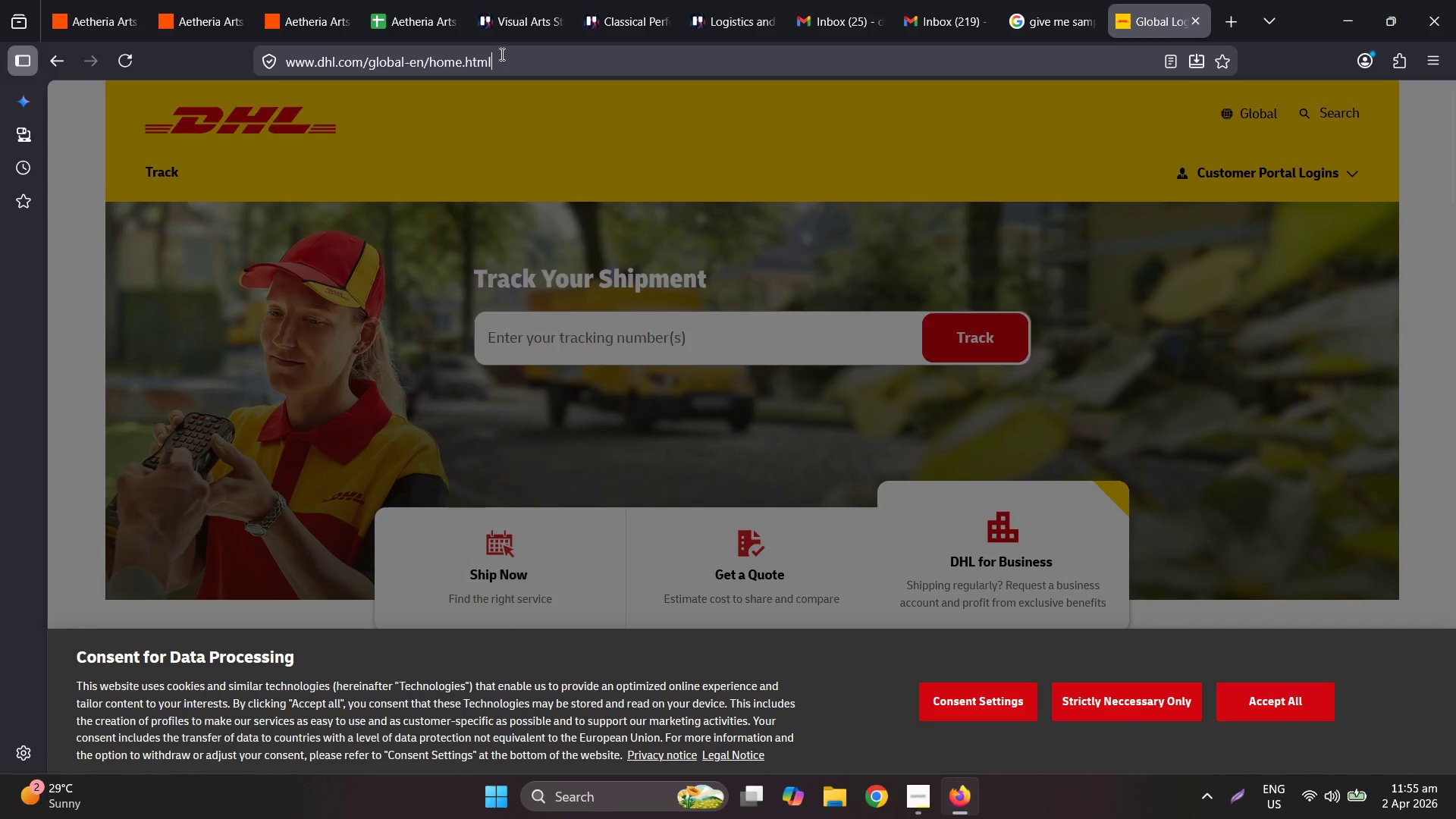 
key(Control+ControlLeft)
 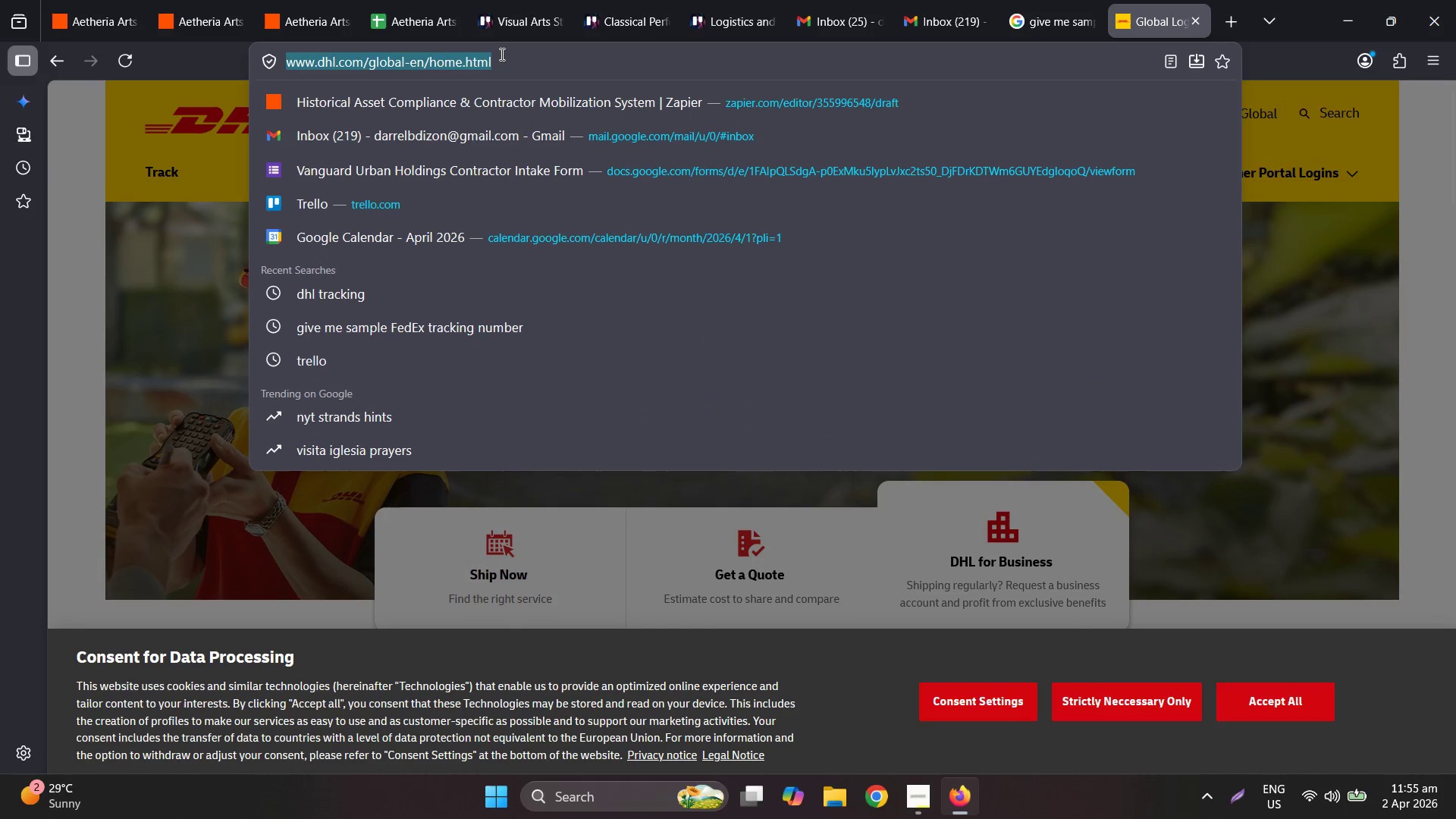 
key(Control+C)
 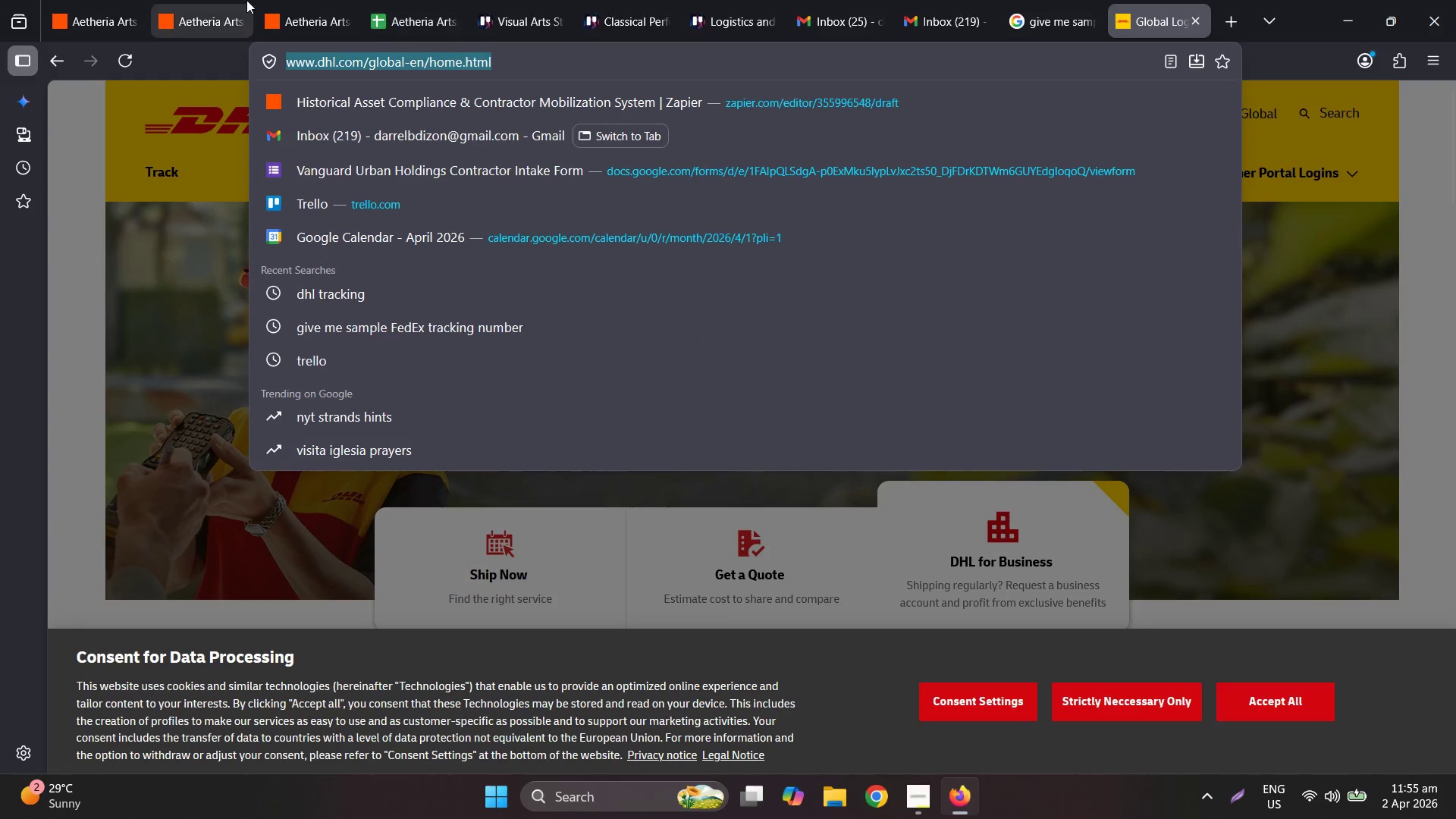 
left_click([246, 0])
 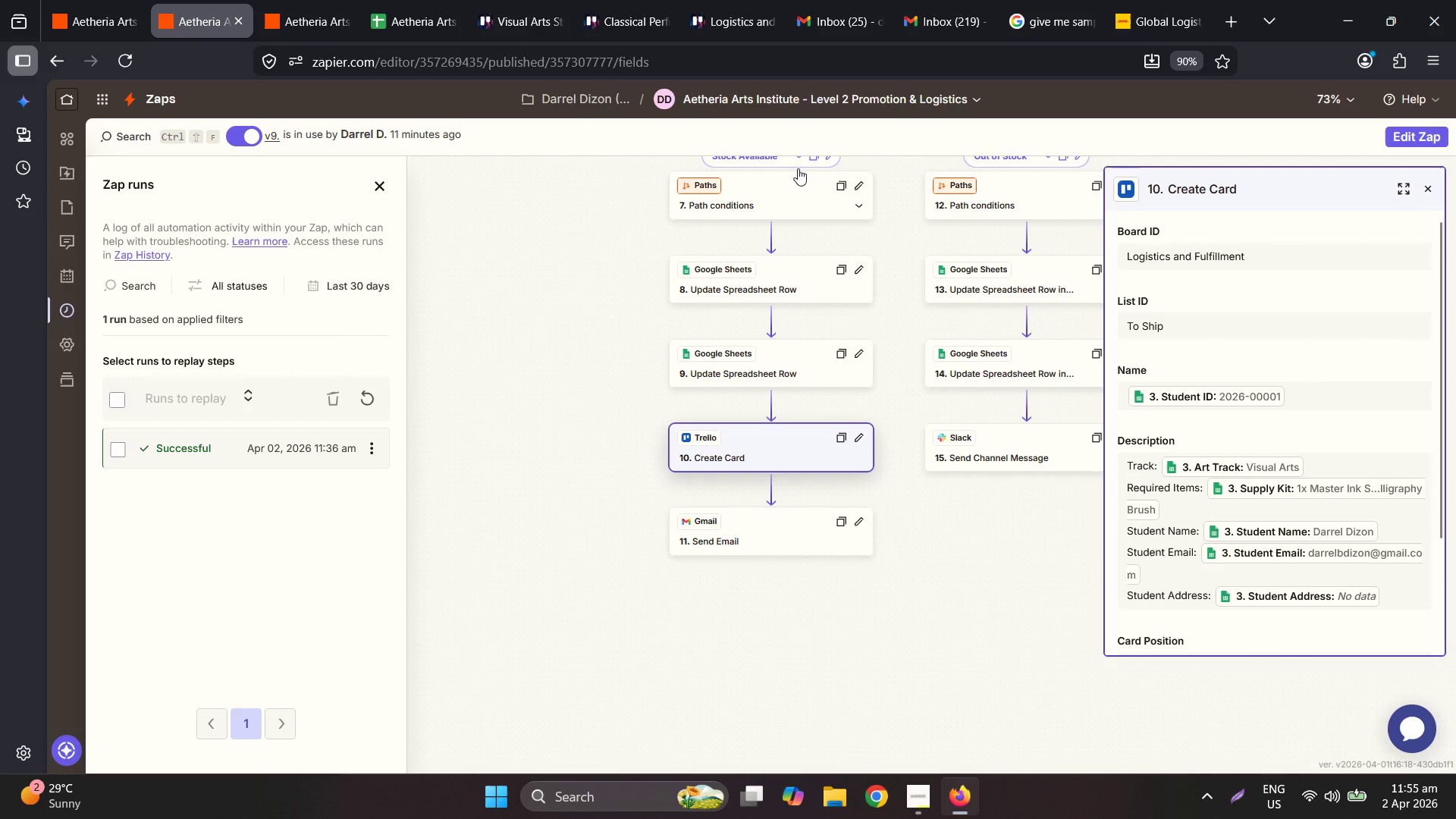 
left_click([376, 0])
 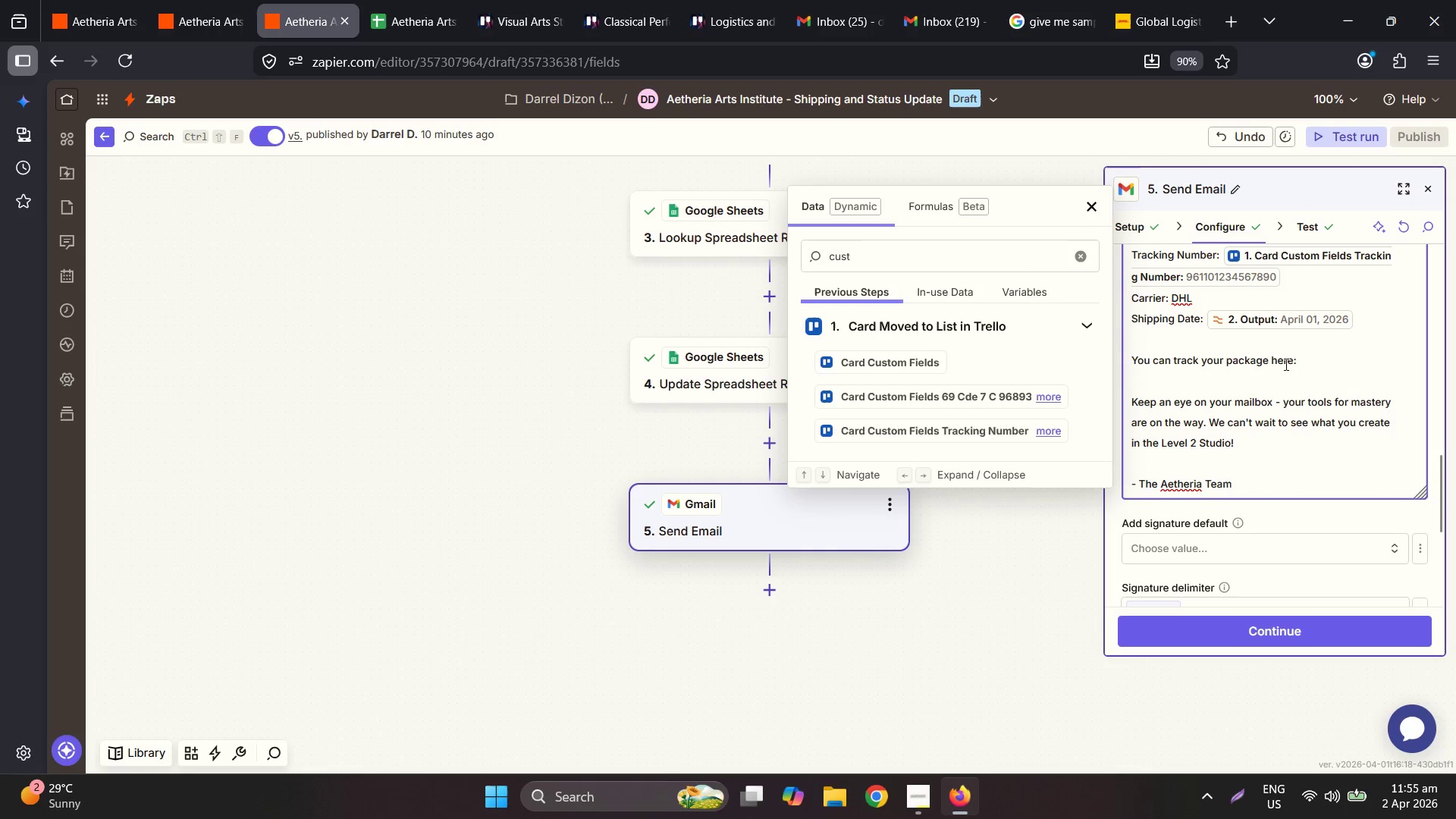 
key(Control+ControlLeft)
 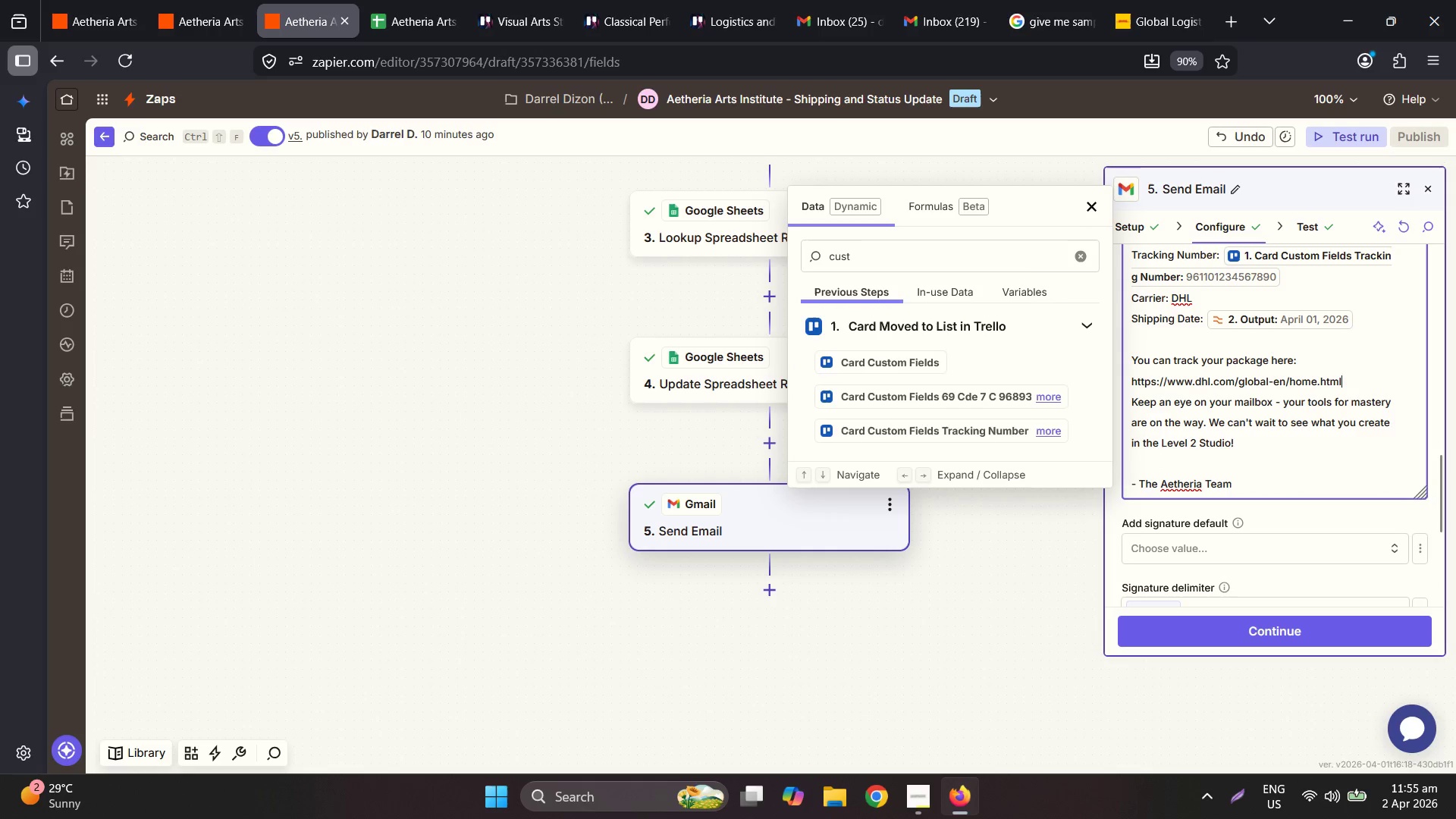 
key(Control+V)
 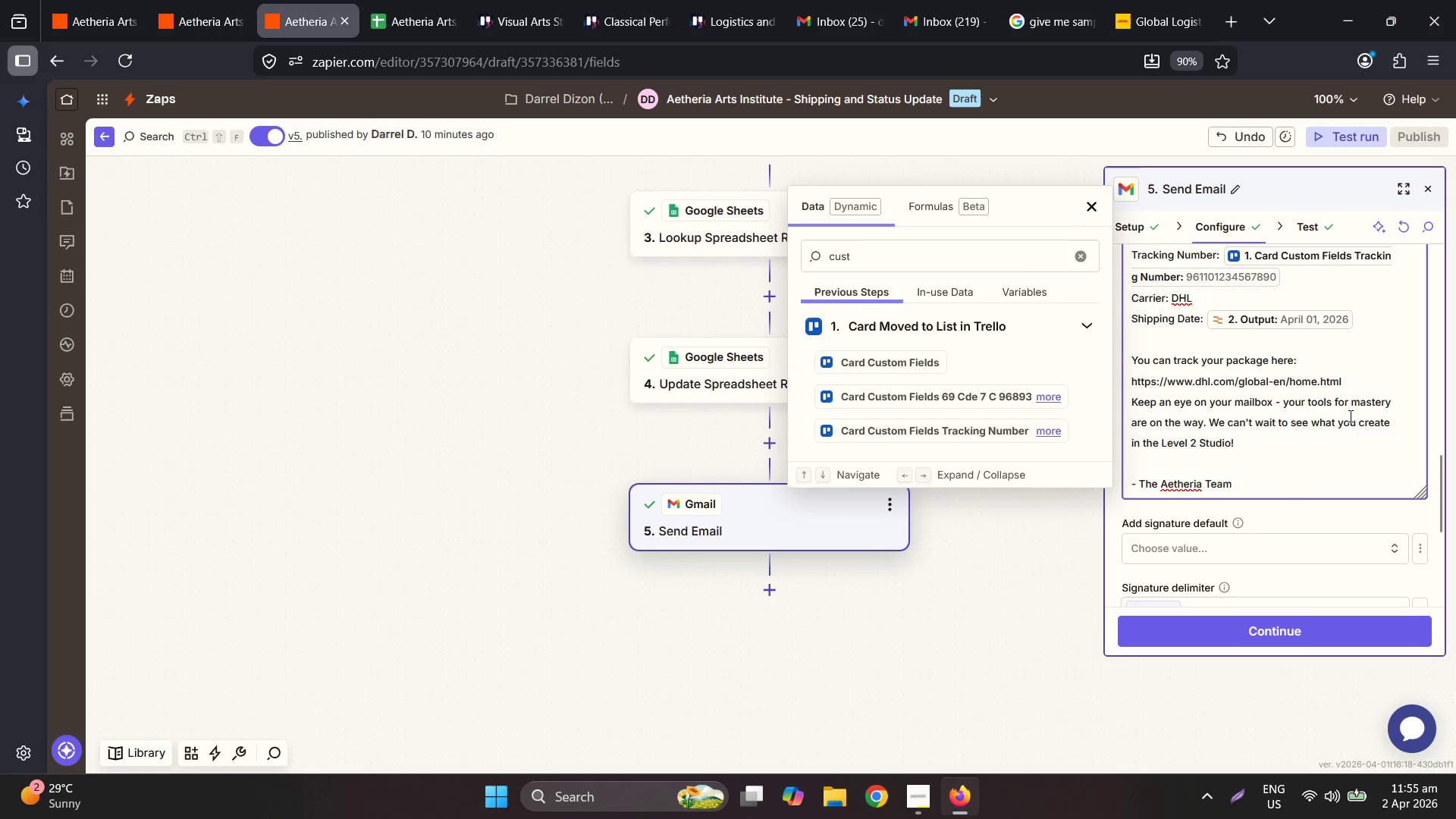 
key(Enter)
 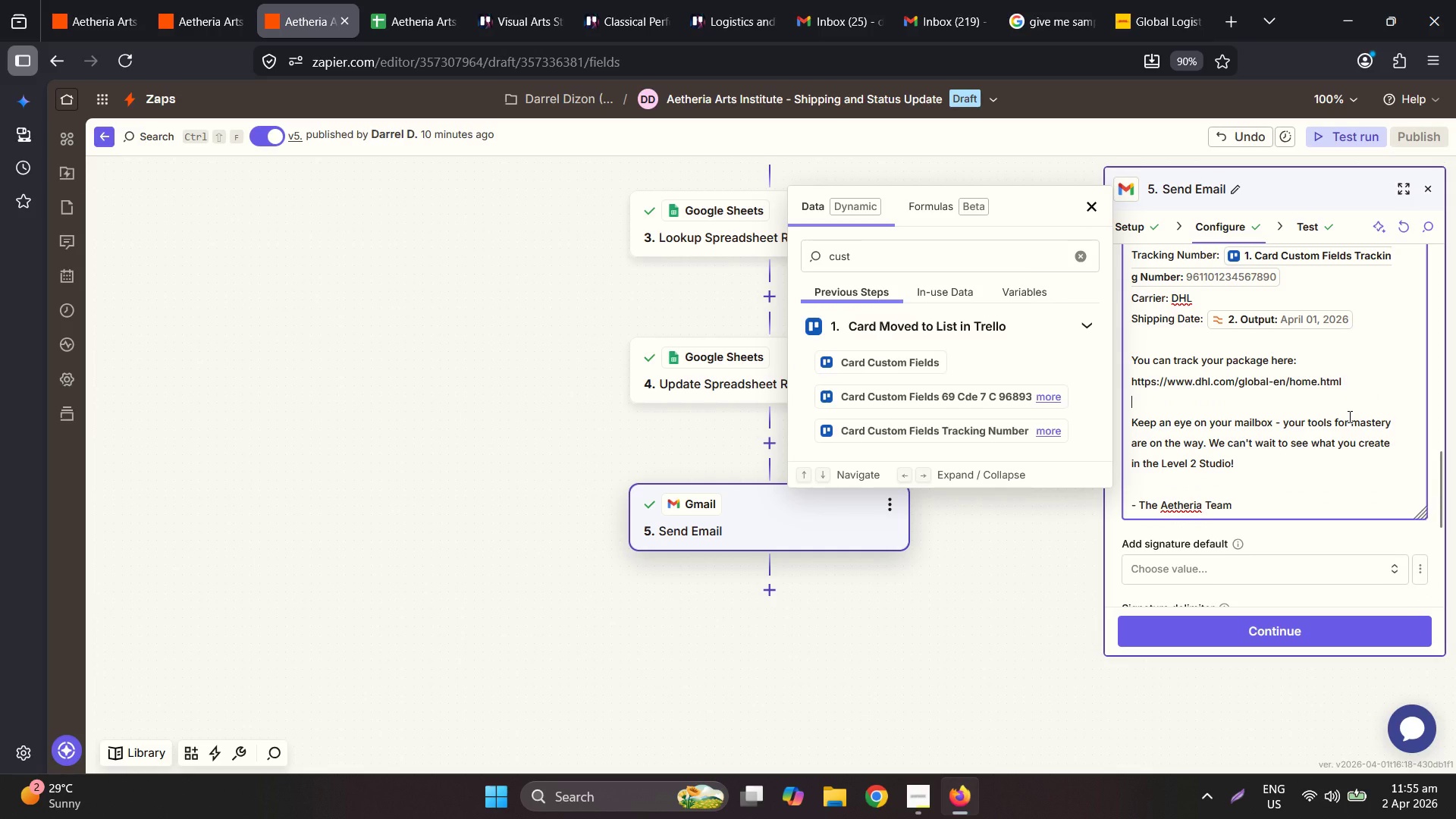 
scroll: coordinate [1304, 433], scroll_direction: down, amount: 1.0
 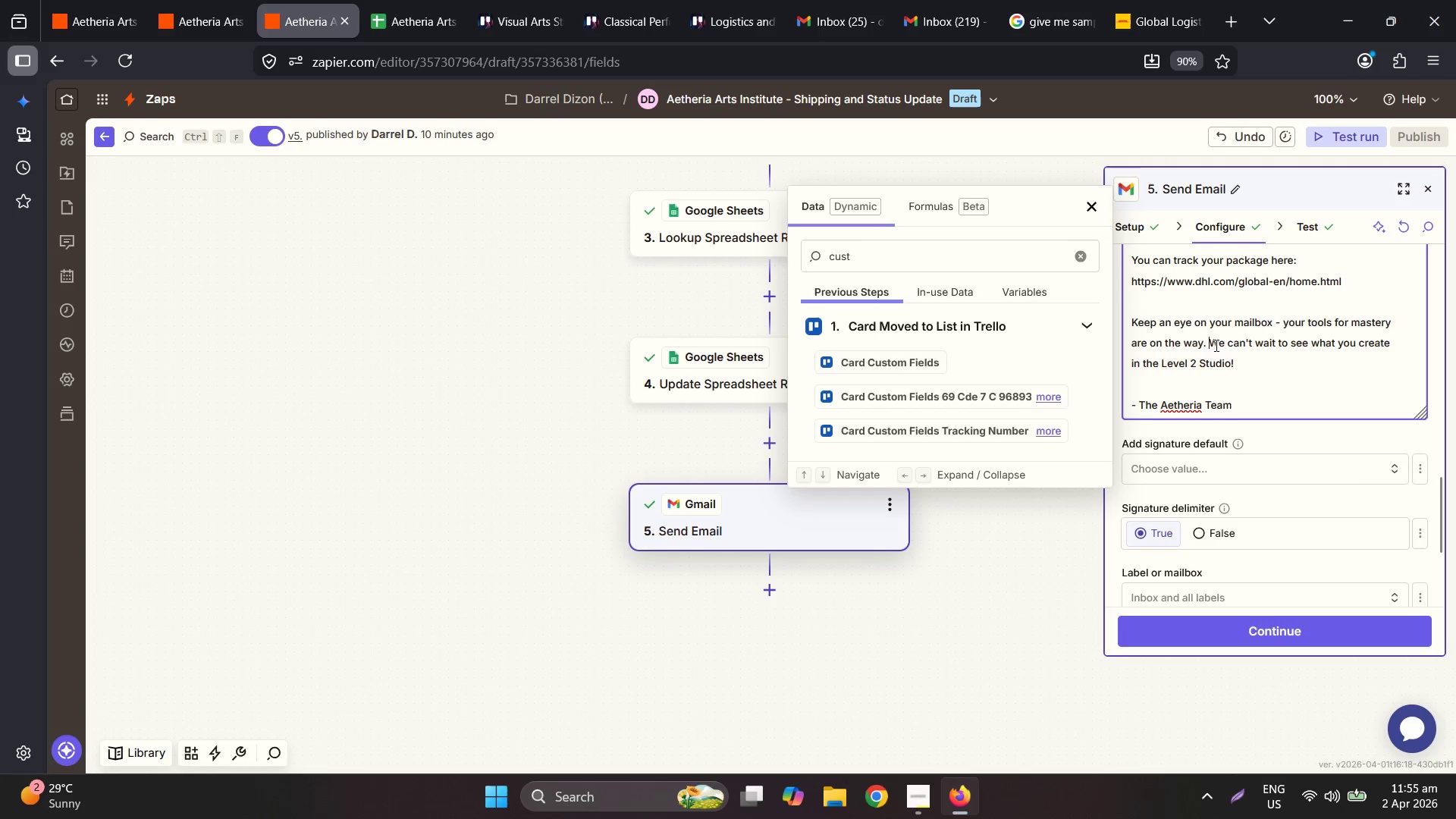 
wait(5.25)
 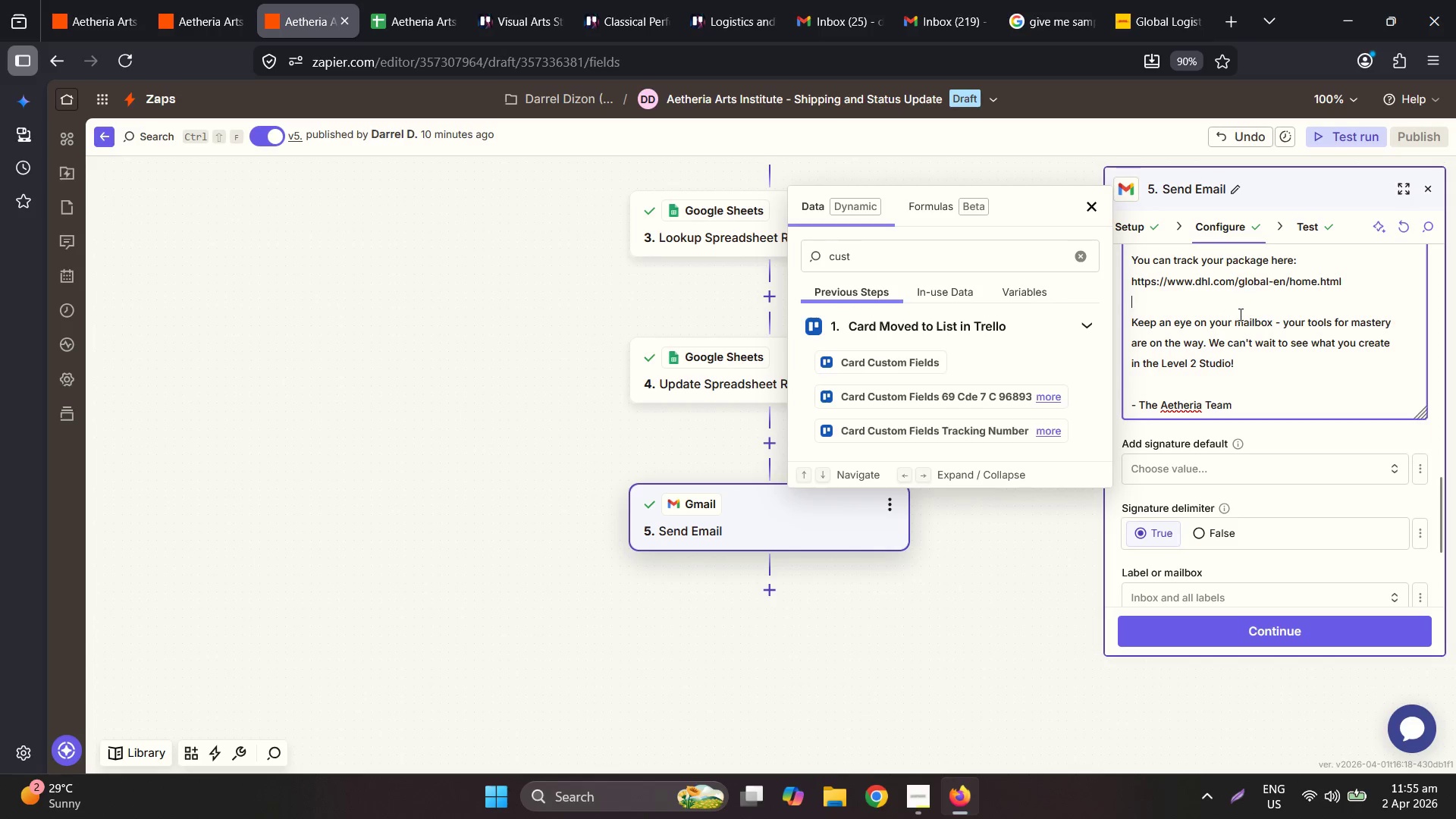 
key(Backspace)
 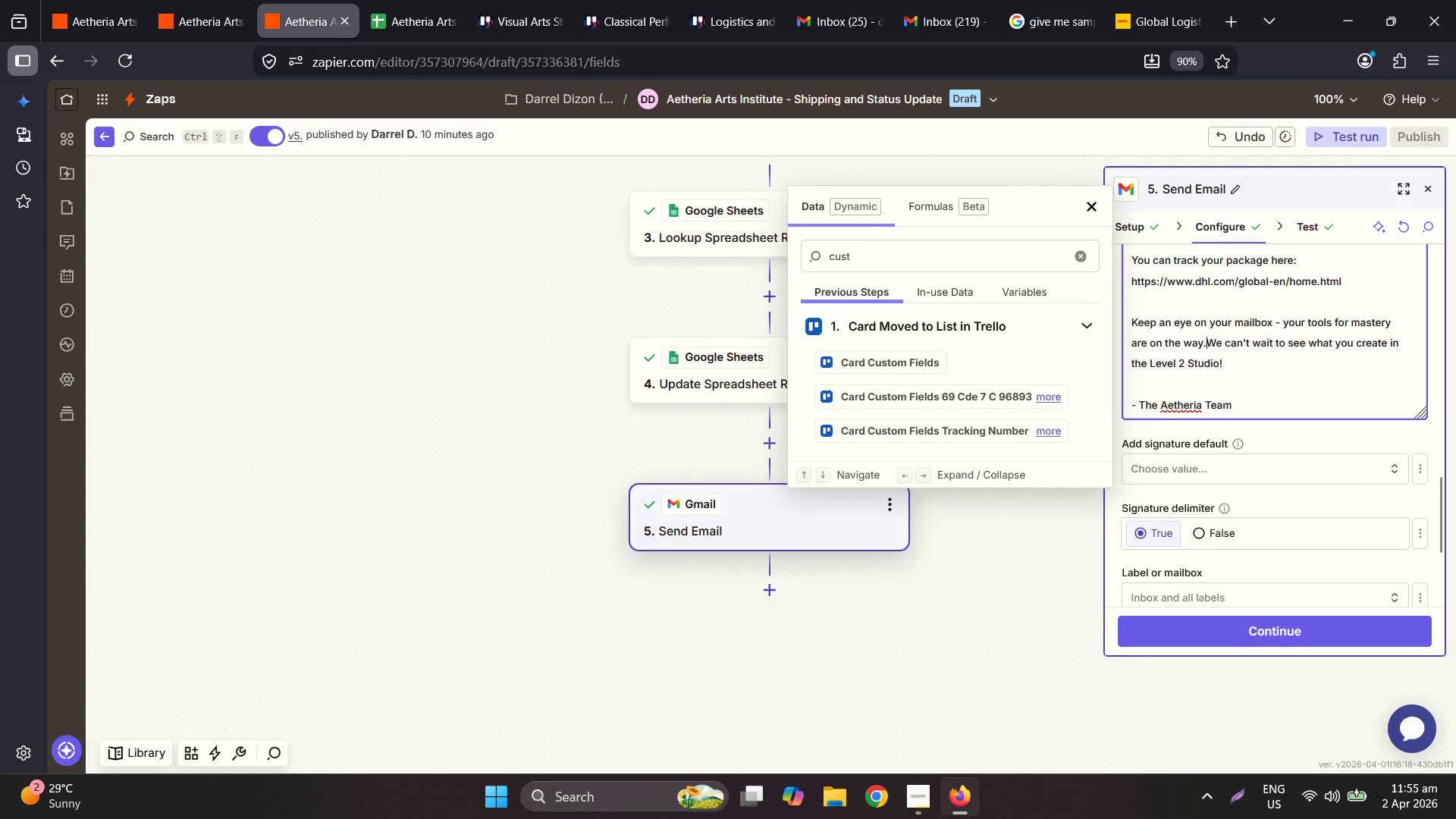 
key(Enter)
 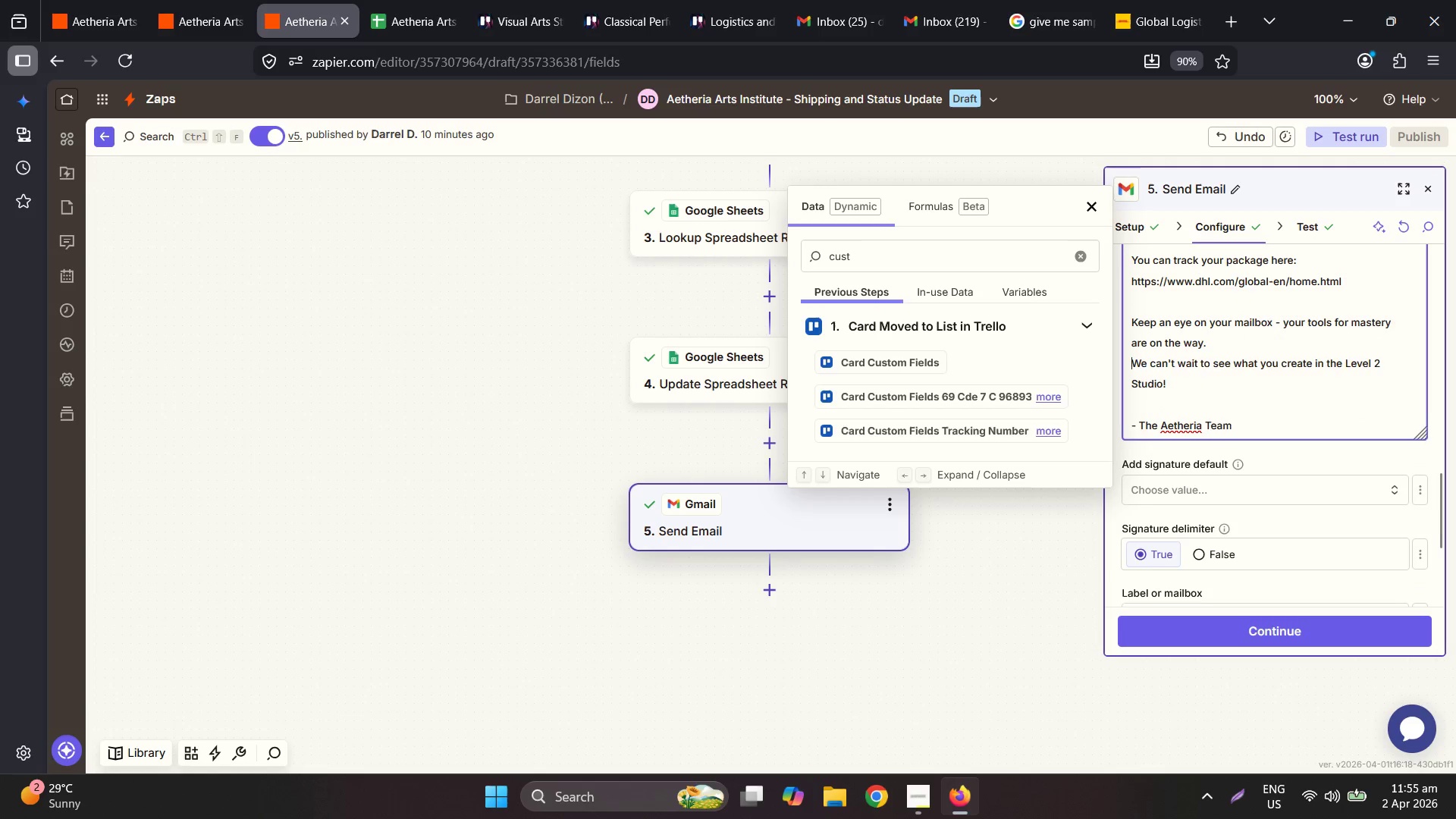 
key(Enter)
 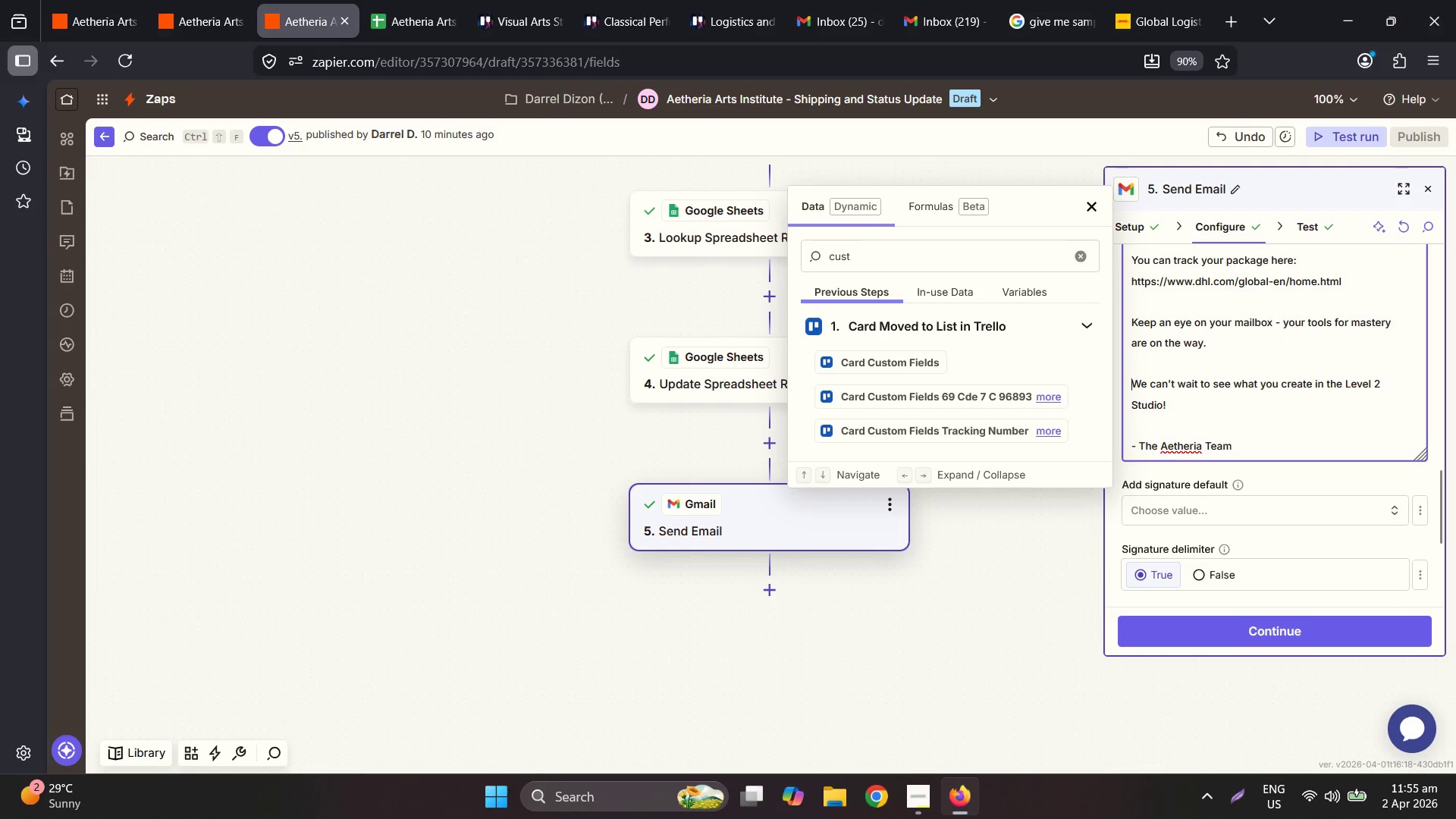 
type(Pmce )
key(Backspace)
key(Backspace)
key(Backspace)
key(Backspace)
key(Backspace)
key(Backspace)
 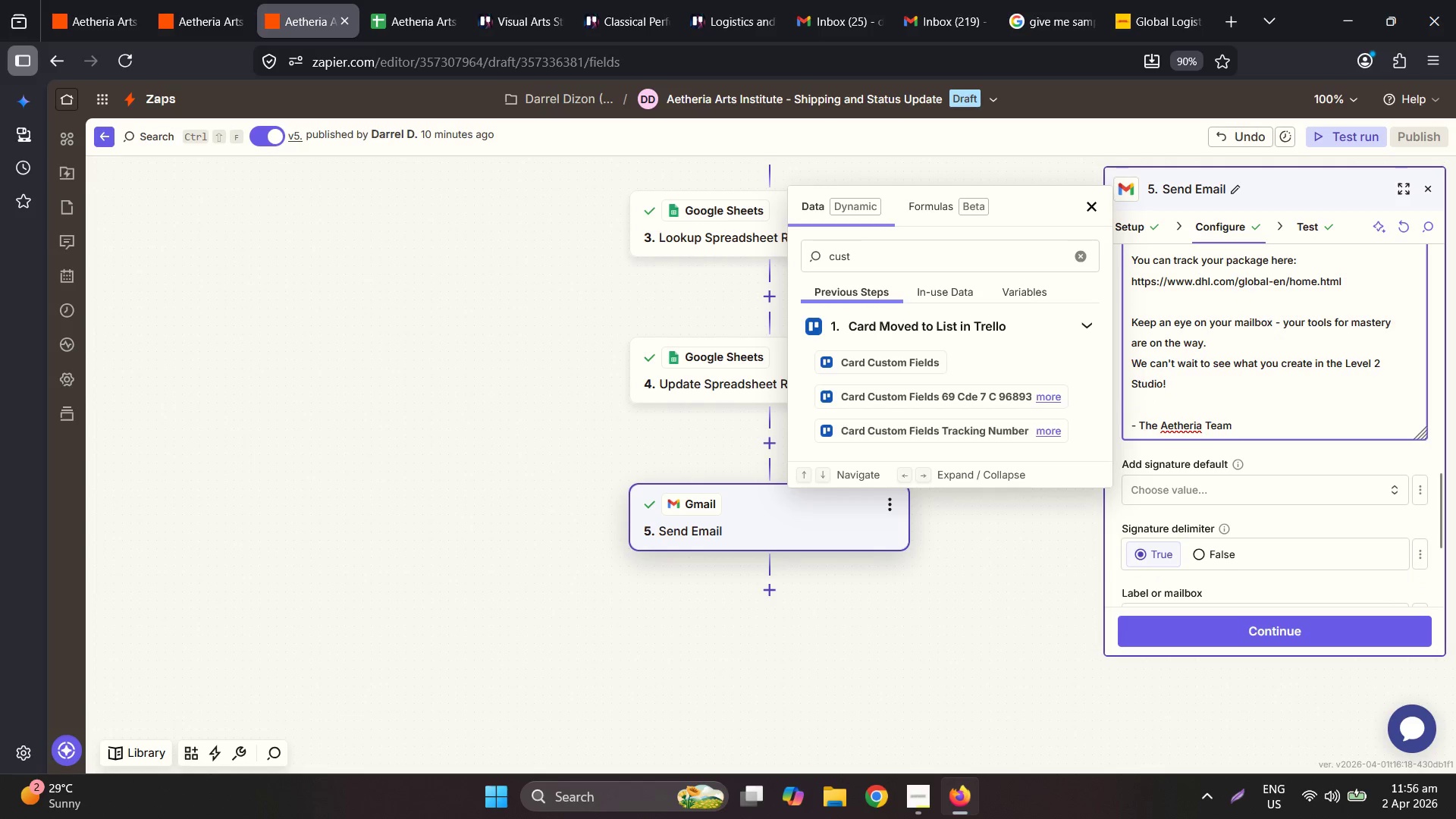 
key(Shift+Enter)
 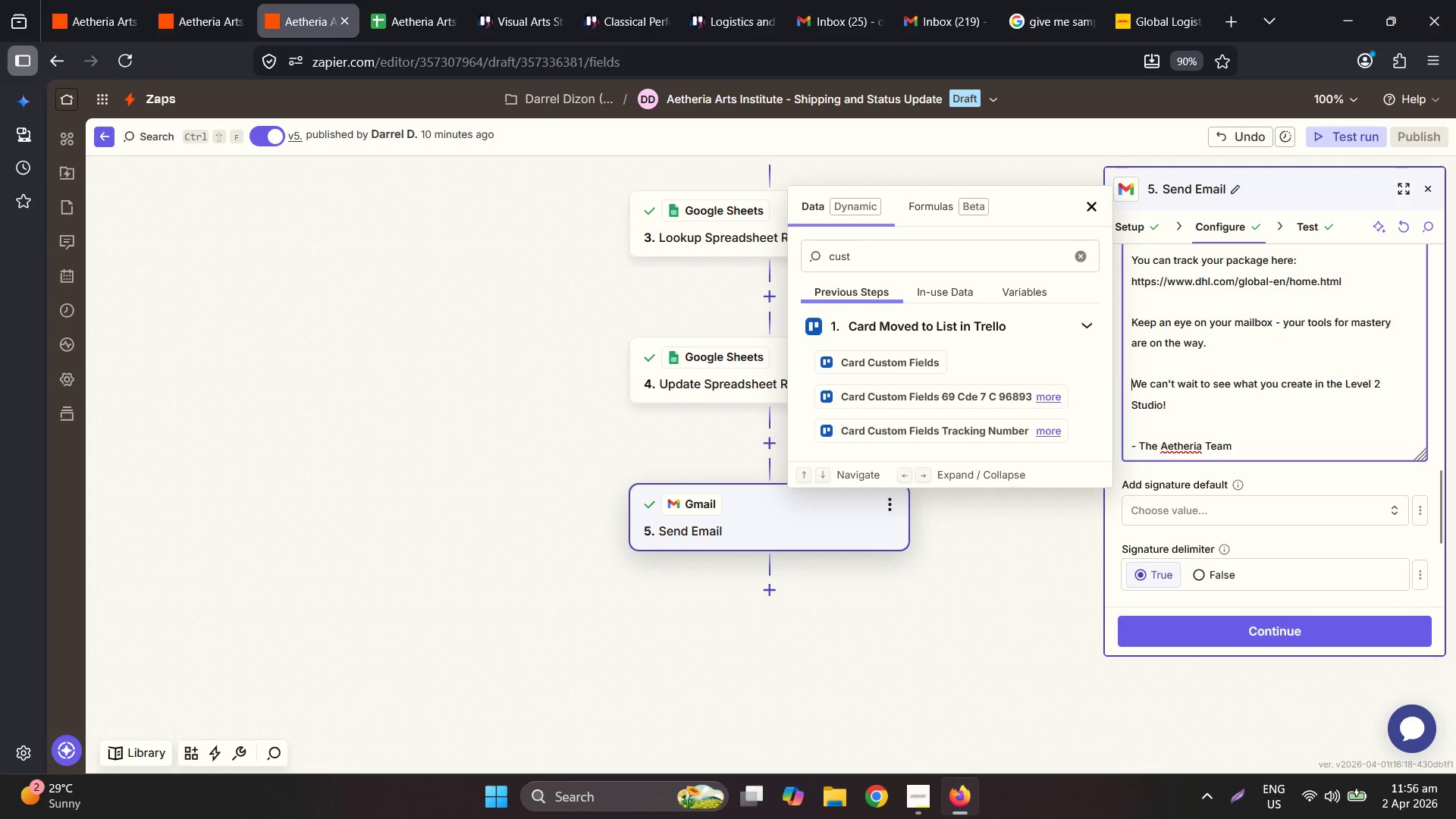 
type(Once you receive your tools, log into the Level 2 s)
key(Backspace)
type(Studio to begin your fiur)
key(Backspace)
key(Backspace)
key(Backspace)
type(irst s)
key(Backspace)
type(assignment. )
key(Backspace)
 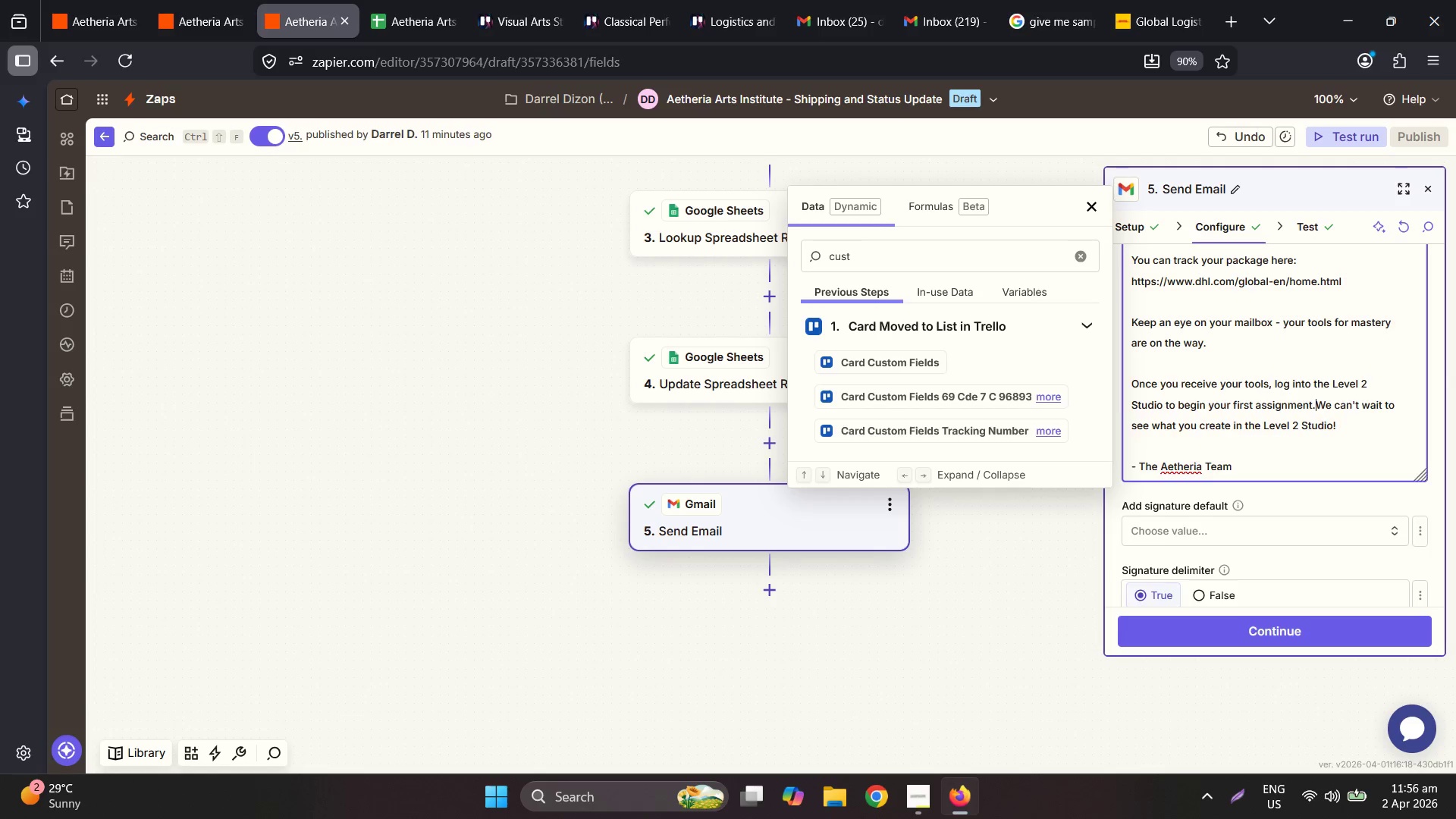 
key(Enter)
 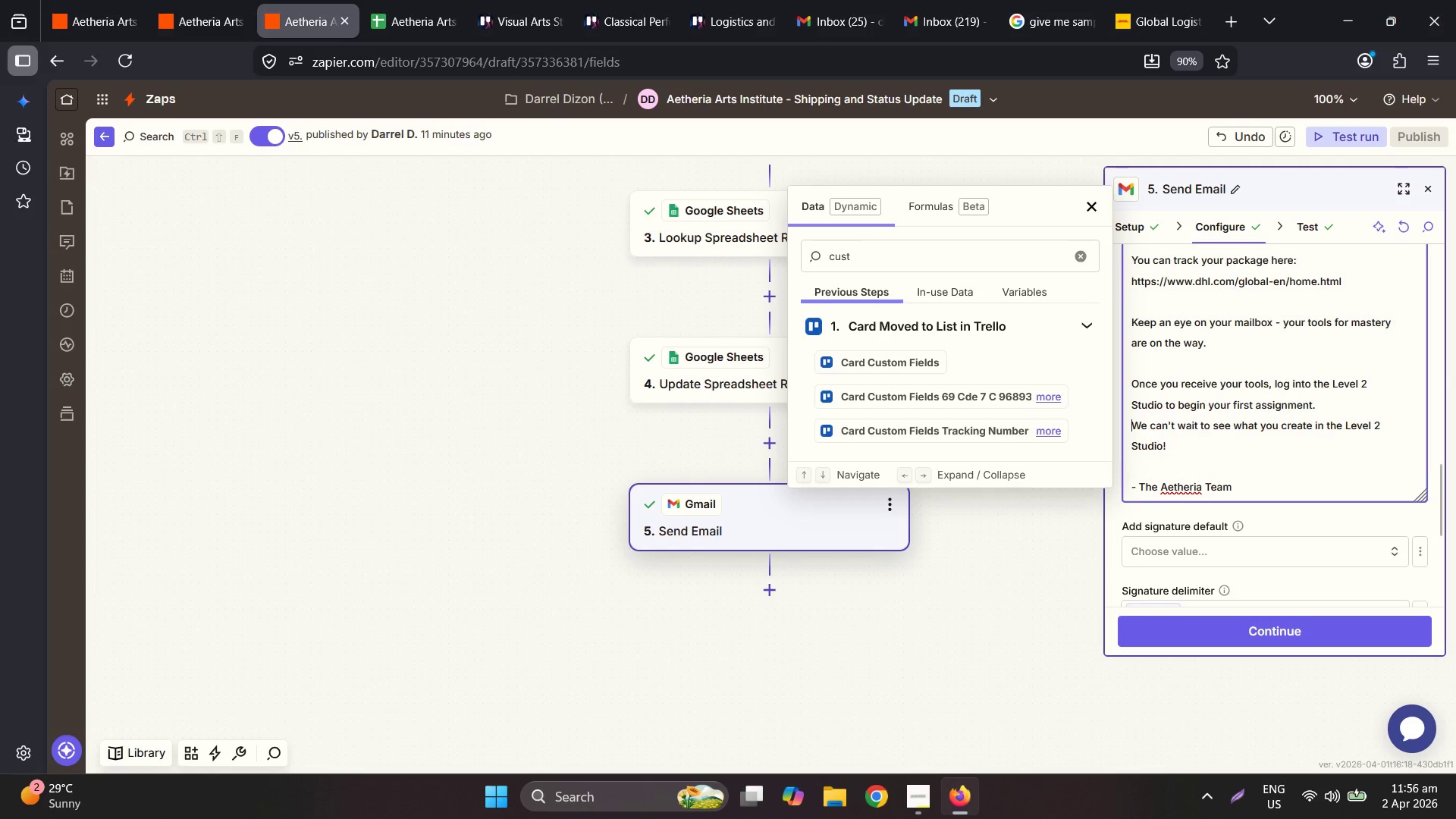 
key(Enter)
 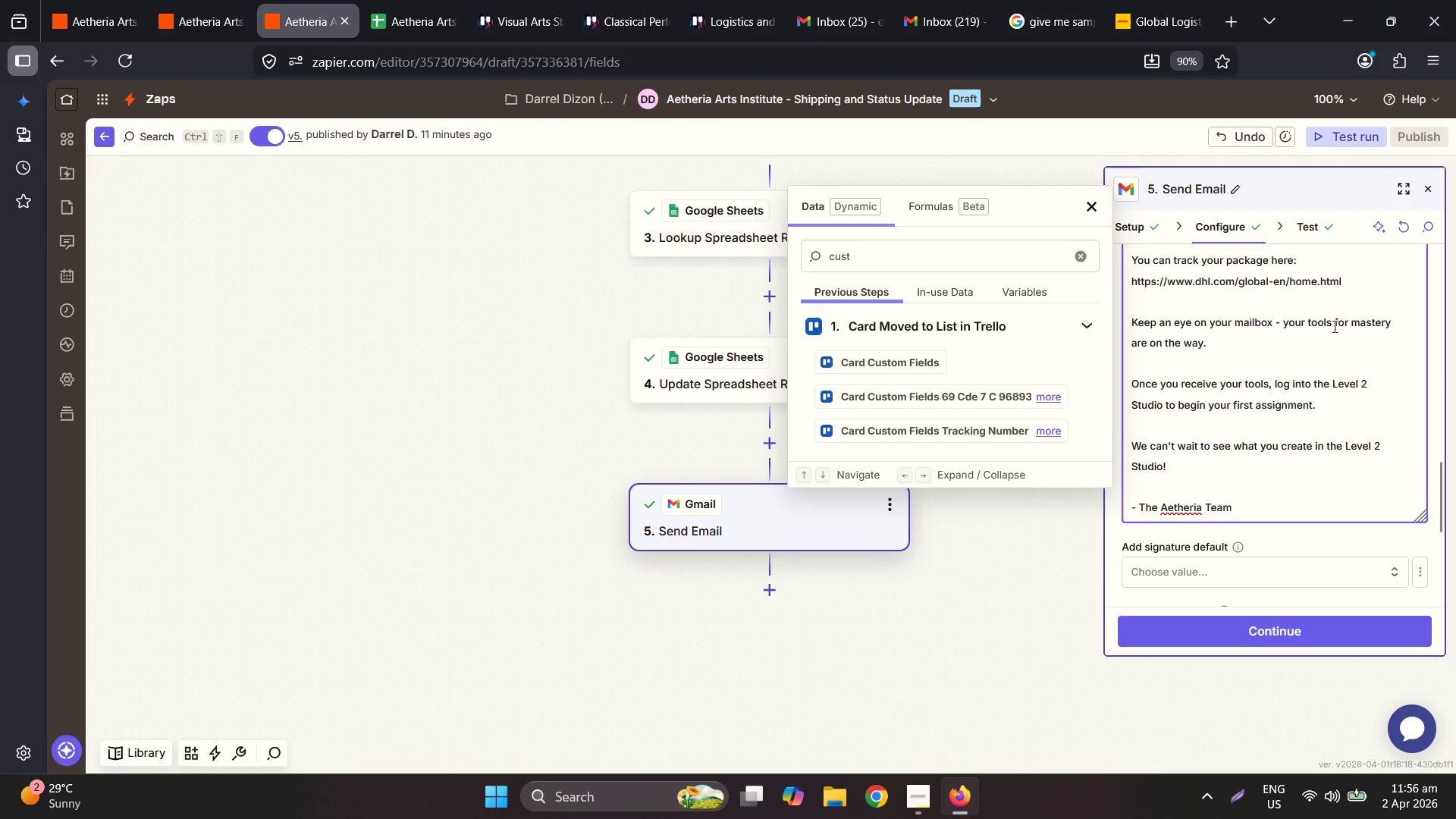 
scroll: coordinate [1279, 482], scroll_direction: down, amount: 1.0
 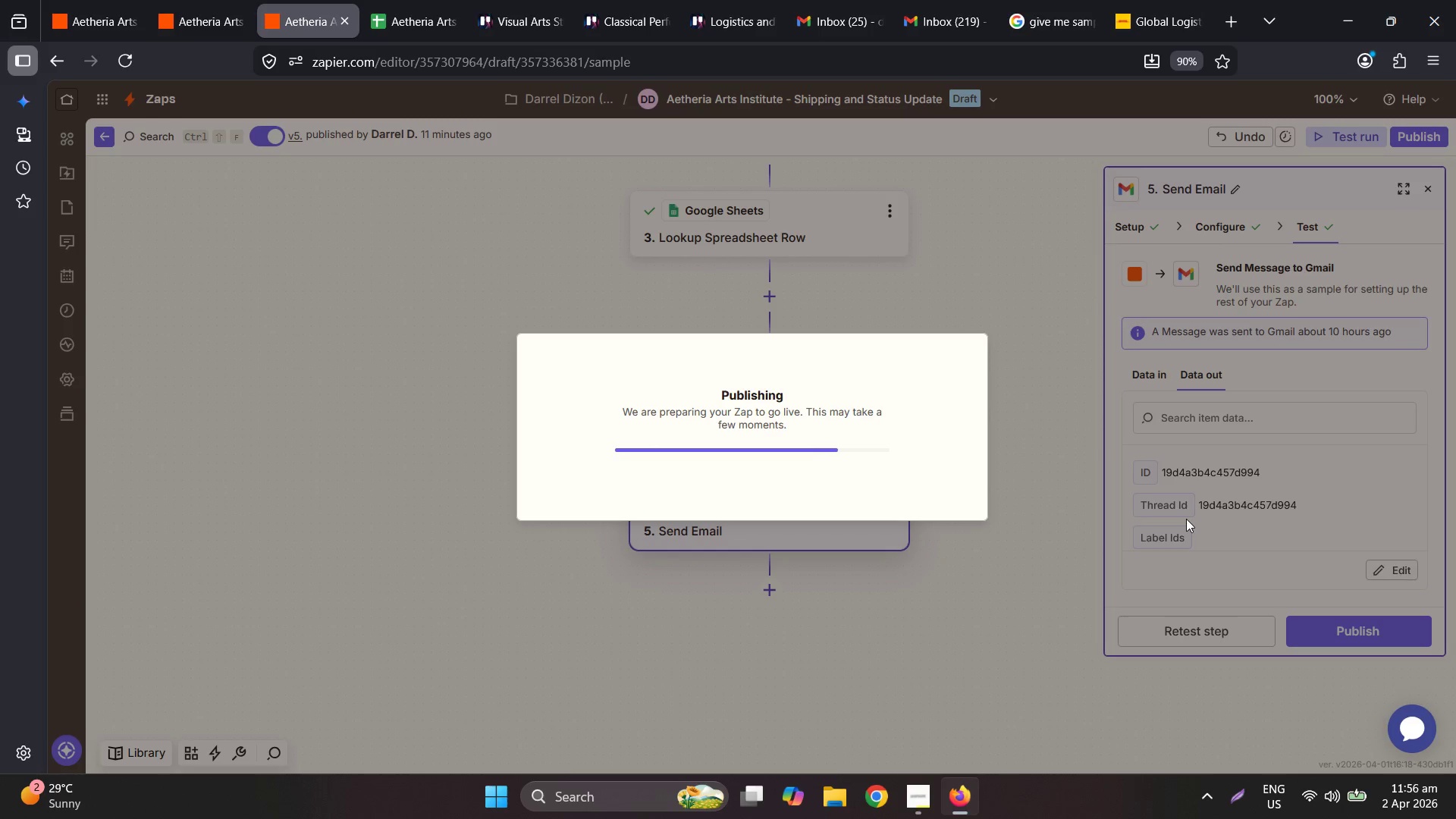 
wait(11.19)
 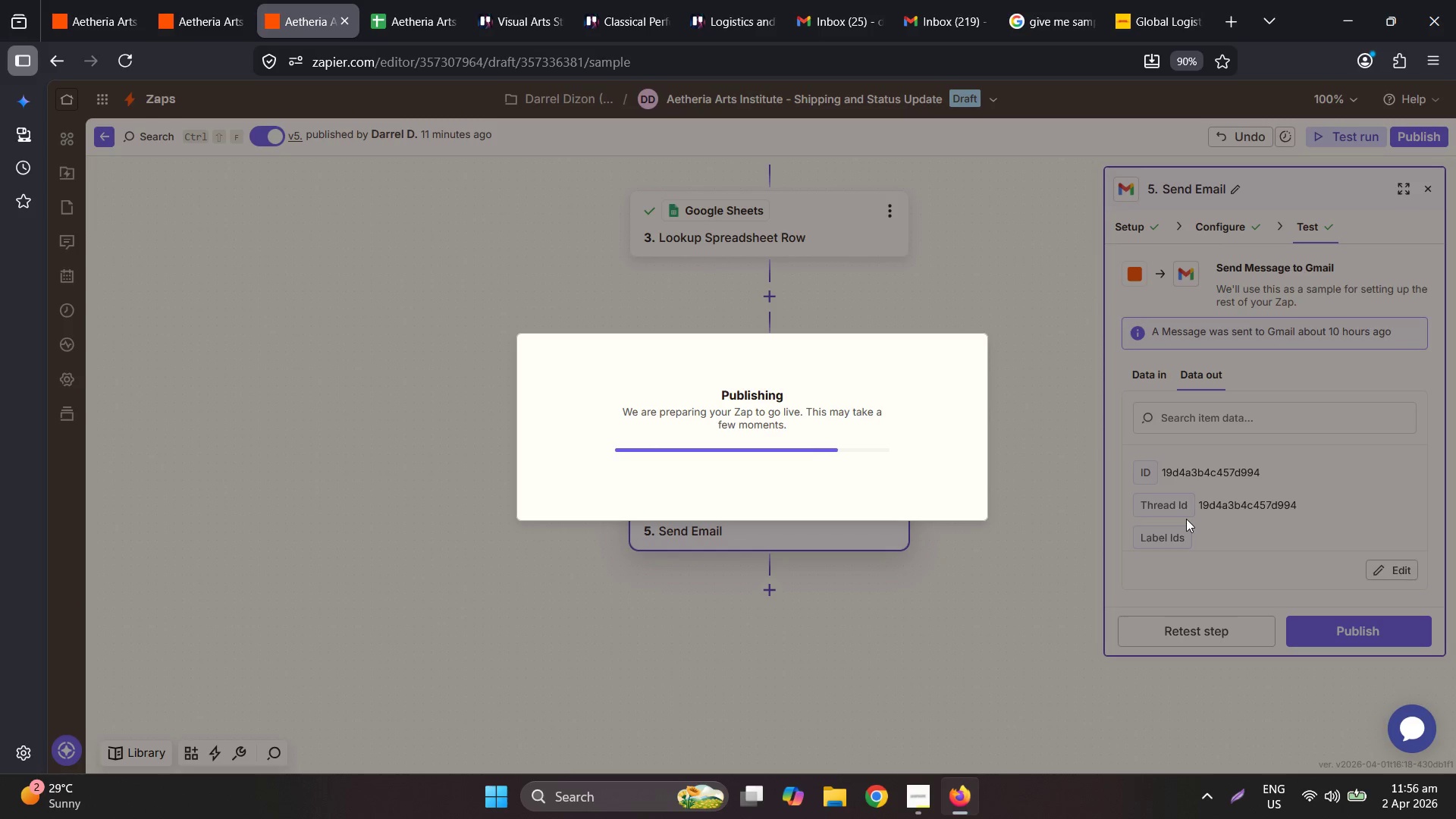 
scroll: coordinate [1323, 445], scroll_direction: down, amount: 10.0
 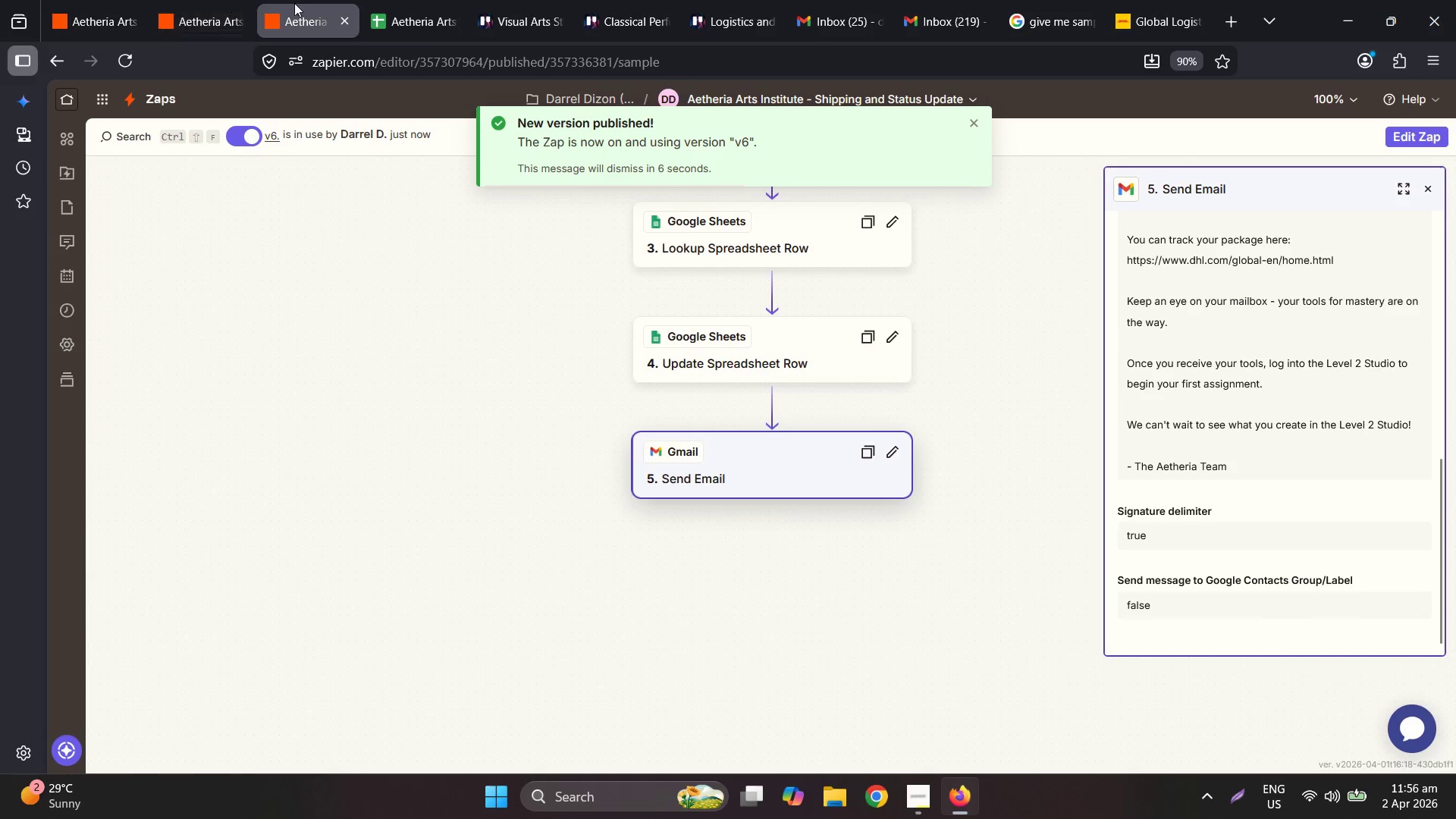 
double_click([522, 0])
 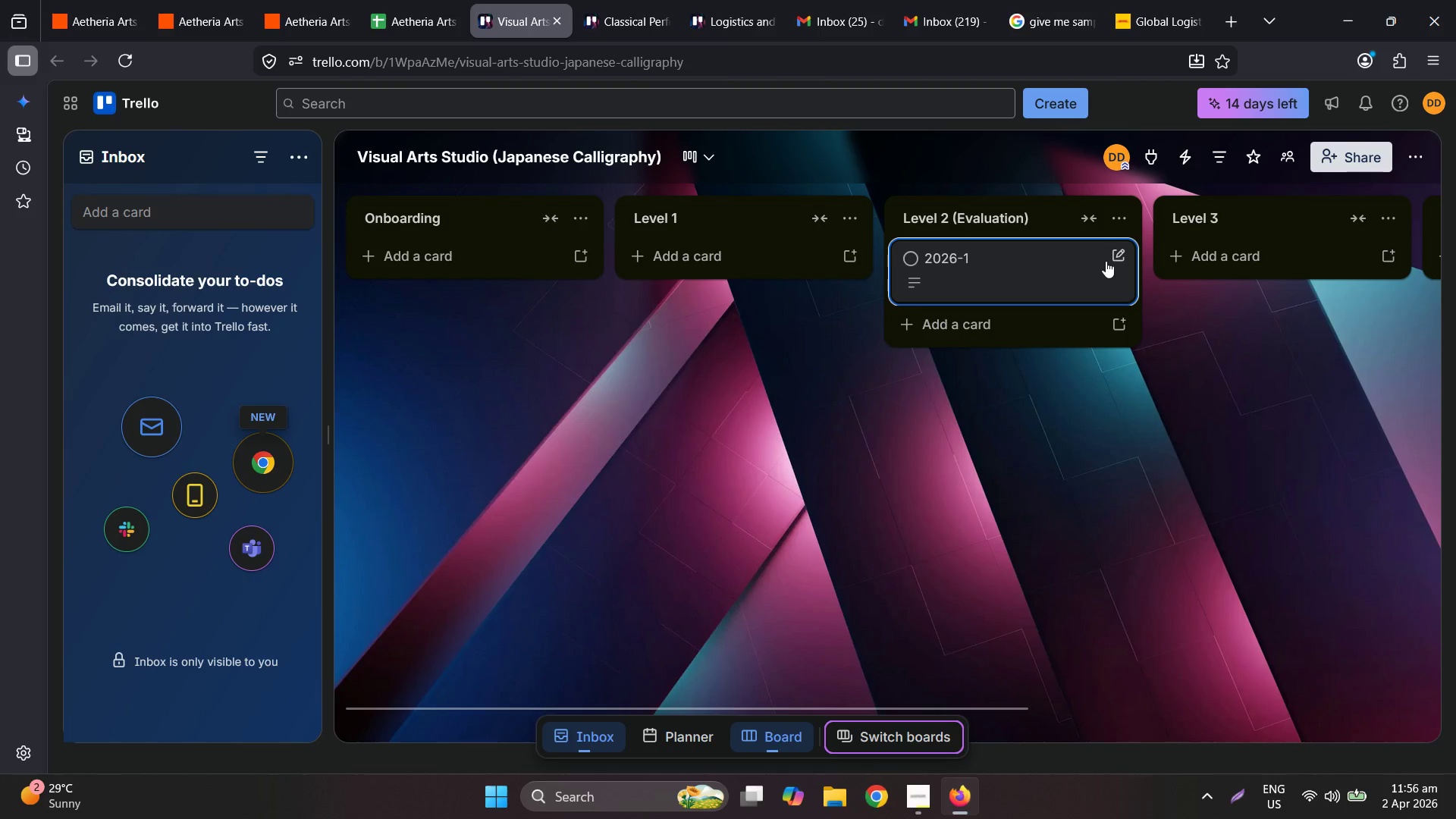 
right_click([1087, 282])
 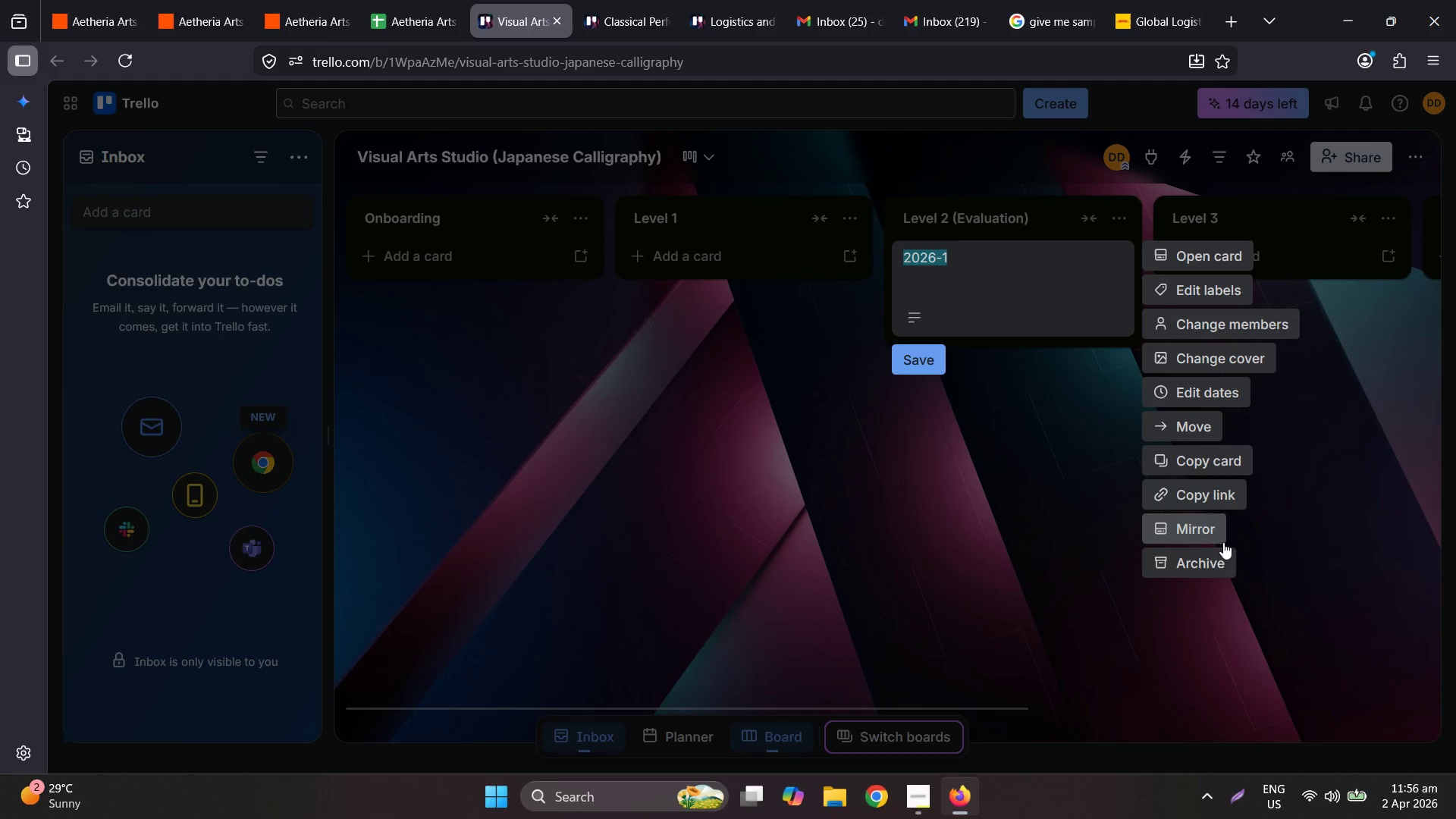 
left_click([1215, 567])
 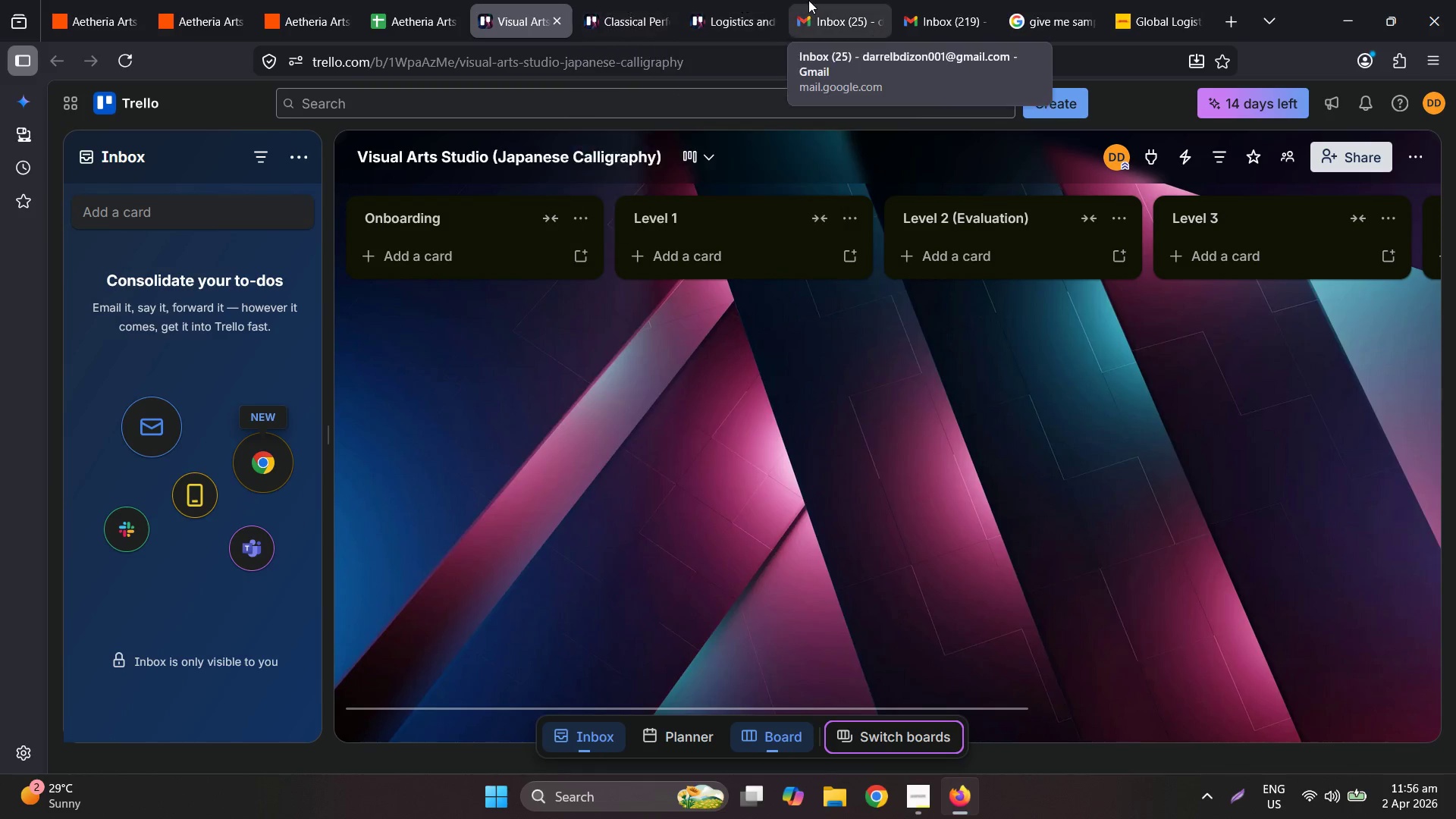 
double_click([715, 0])
 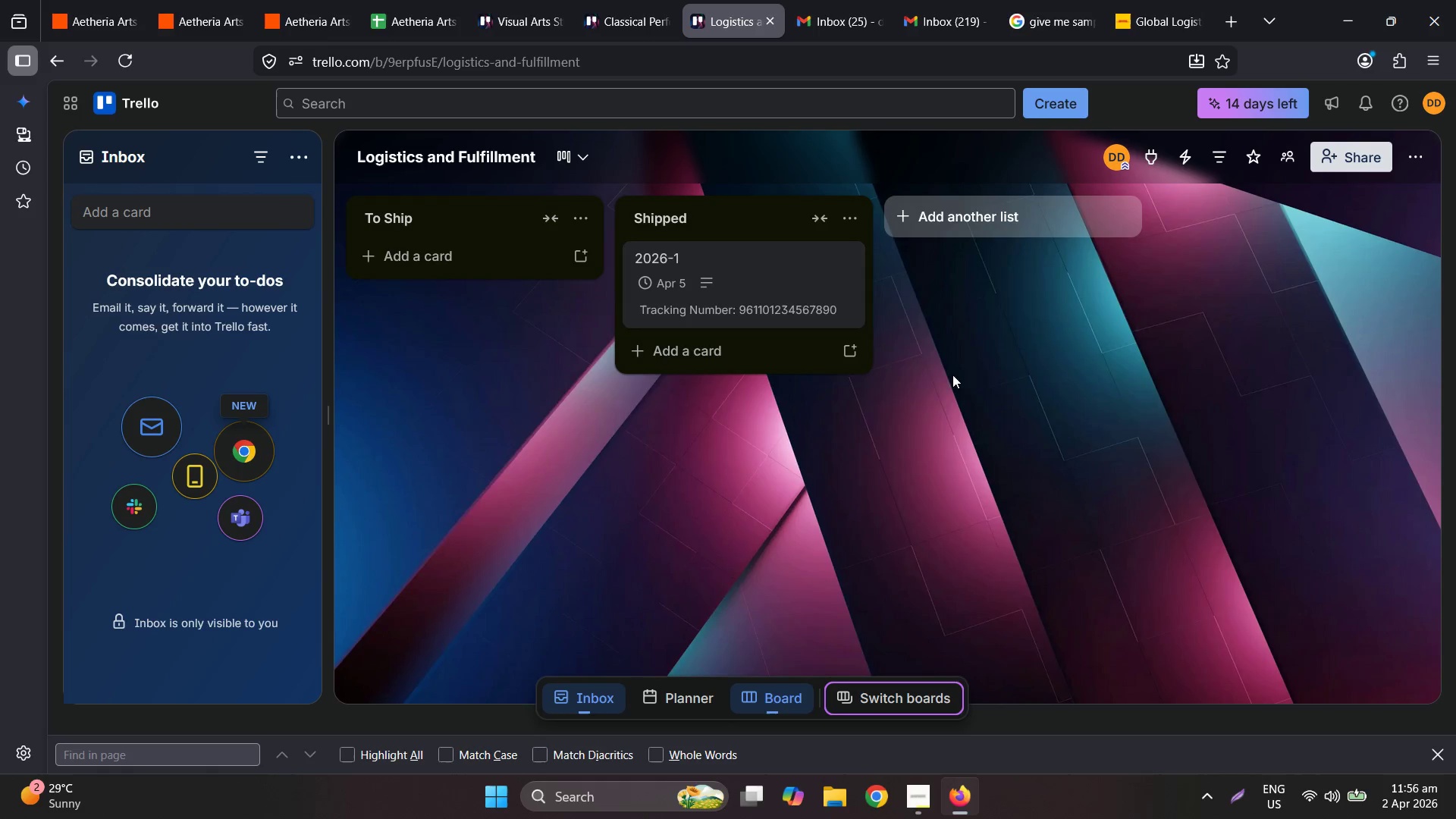 
right_click([763, 245])
 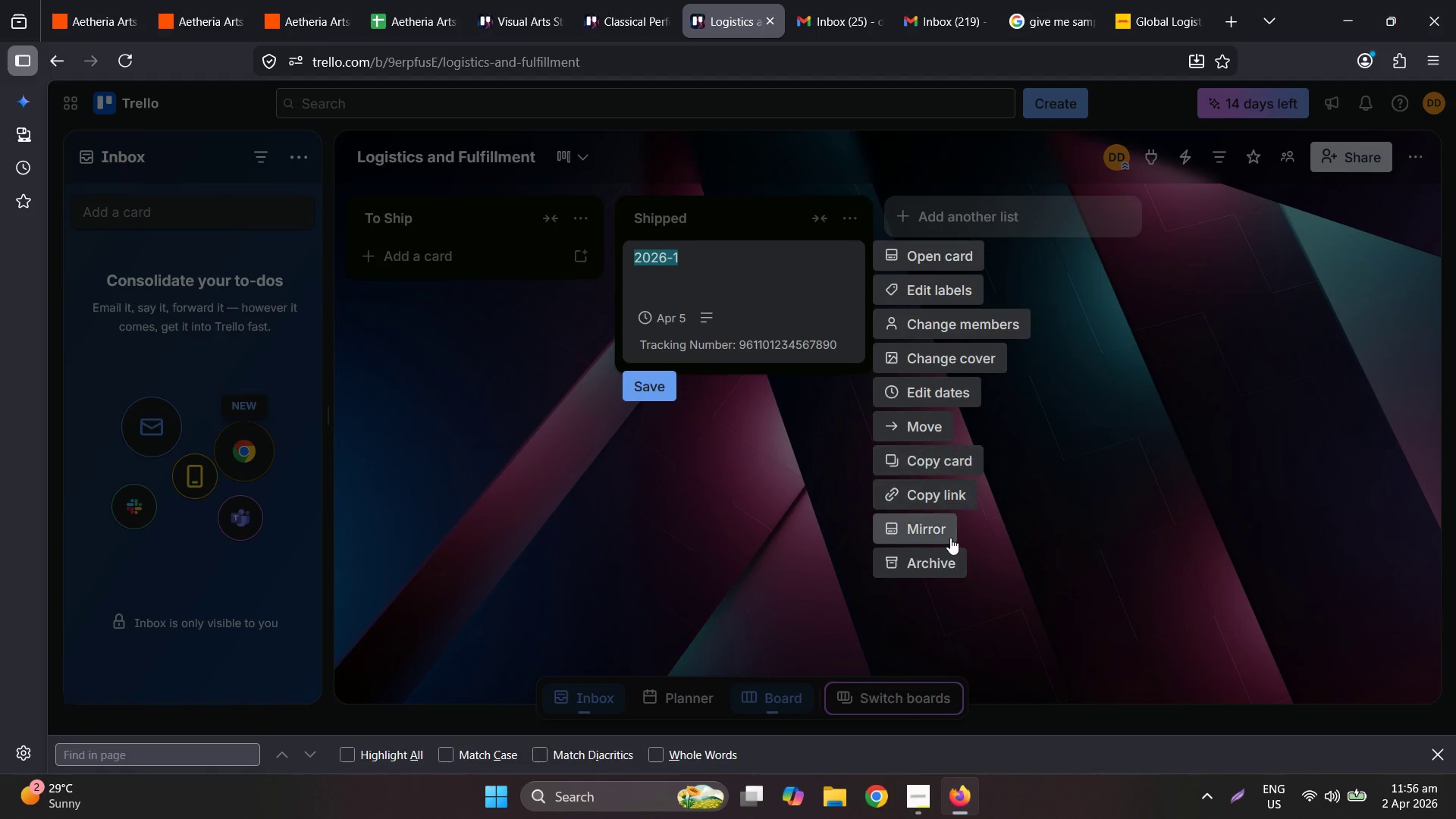 
left_click([950, 569])
 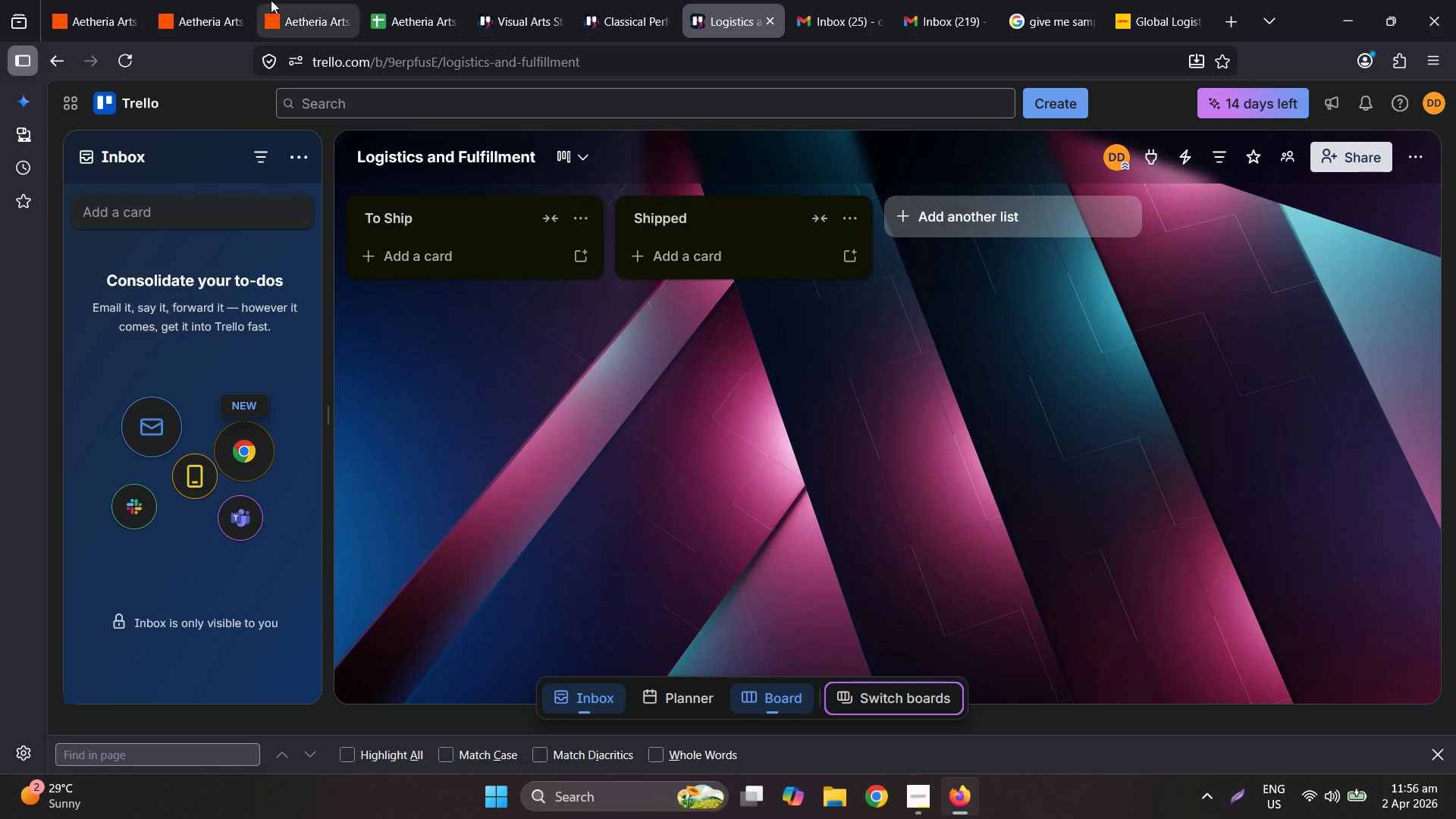 
left_click([486, 0])
 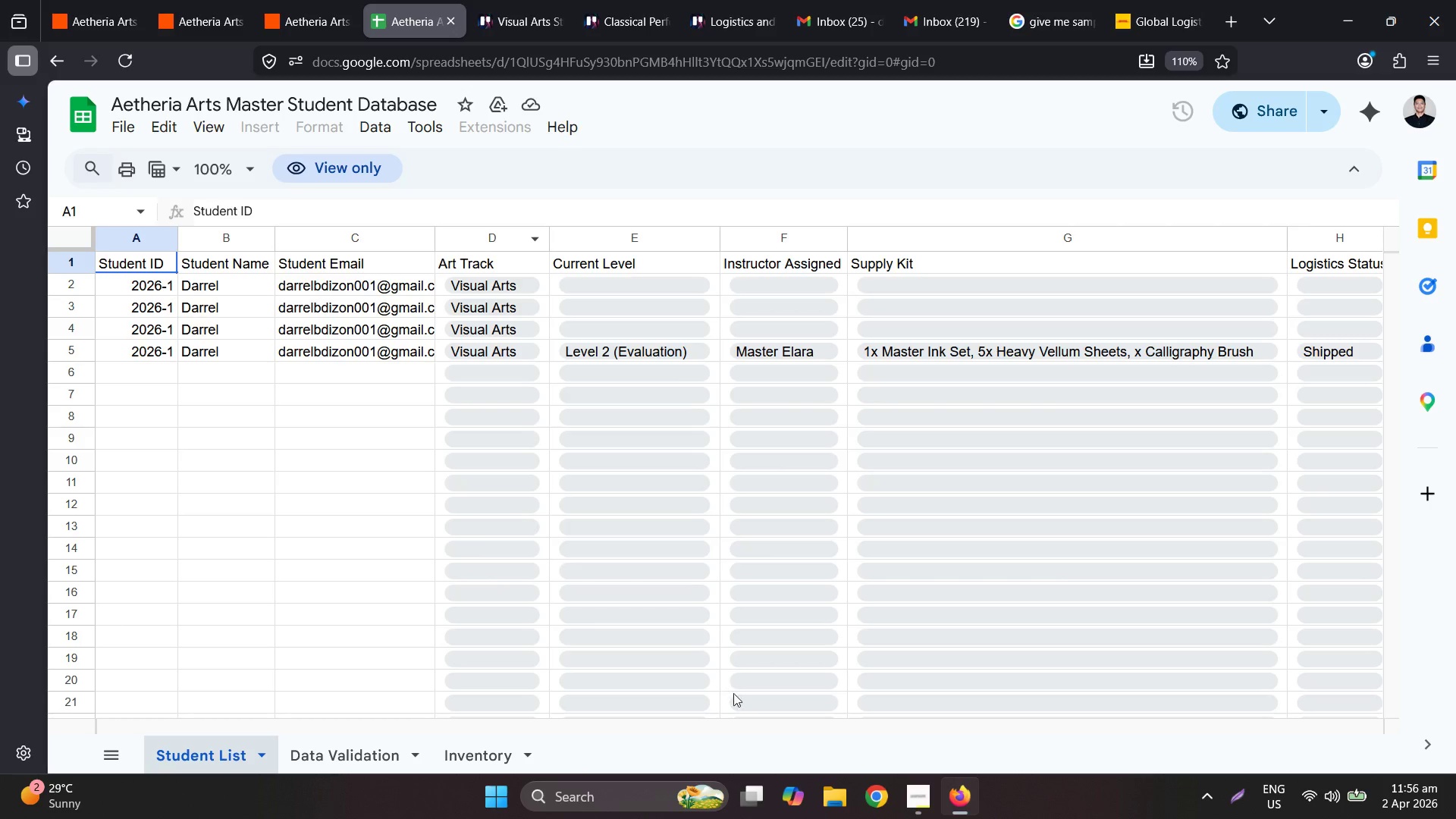 
left_click([261, 672])
 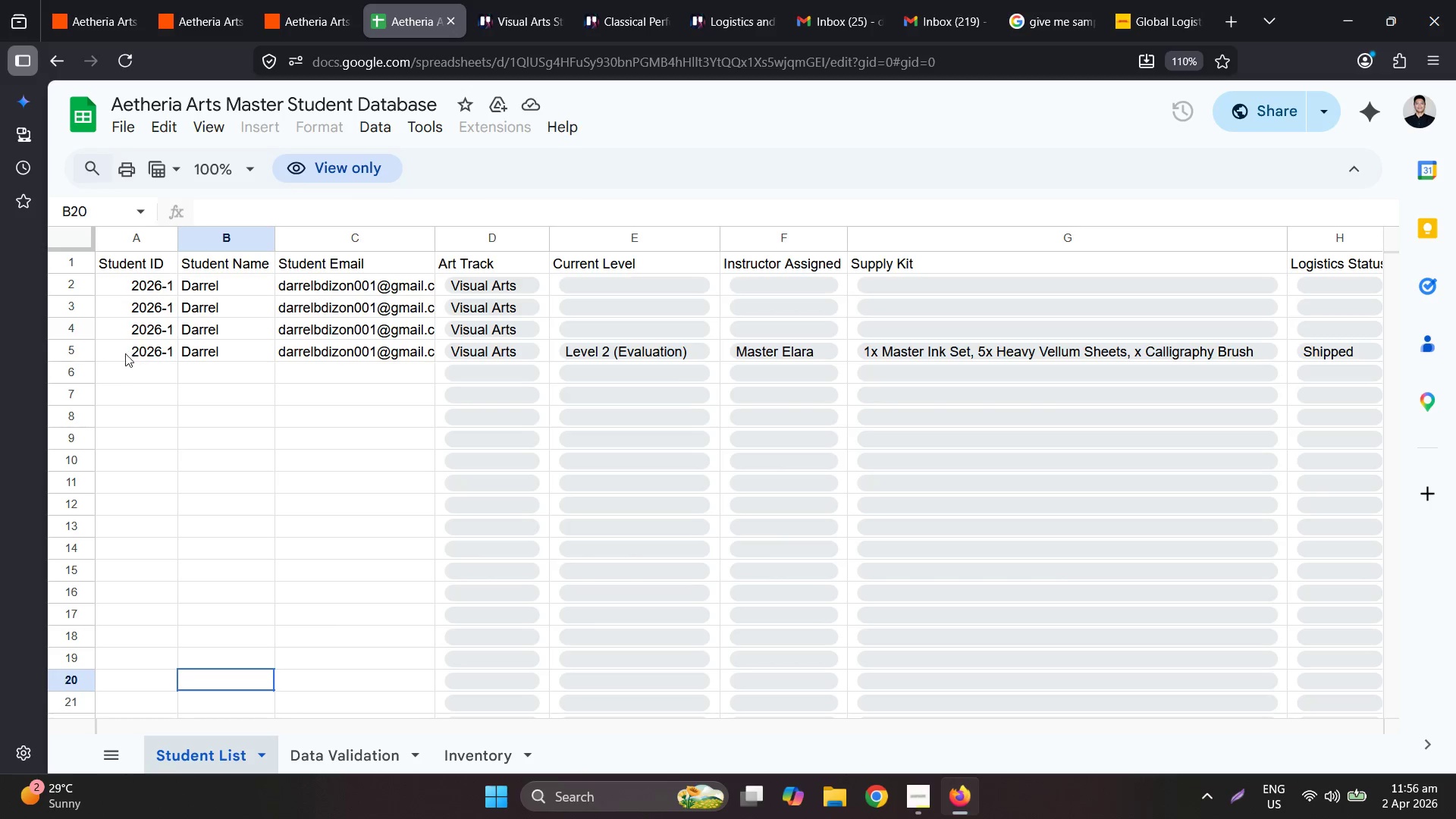 
left_click_drag(start_coordinate=[152, 373], to_coordinate=[121, 375])
 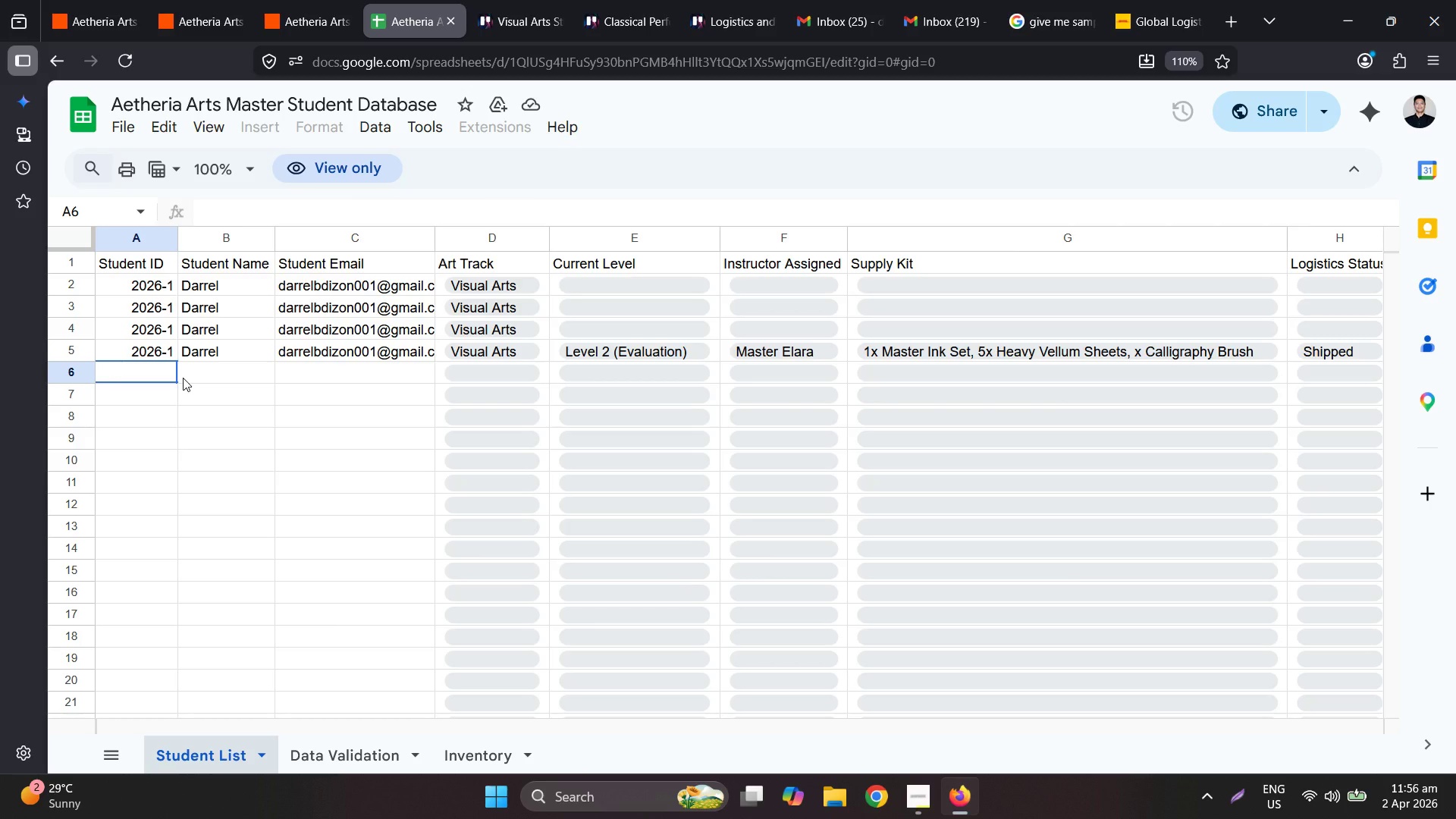 
key(Numpad2)
 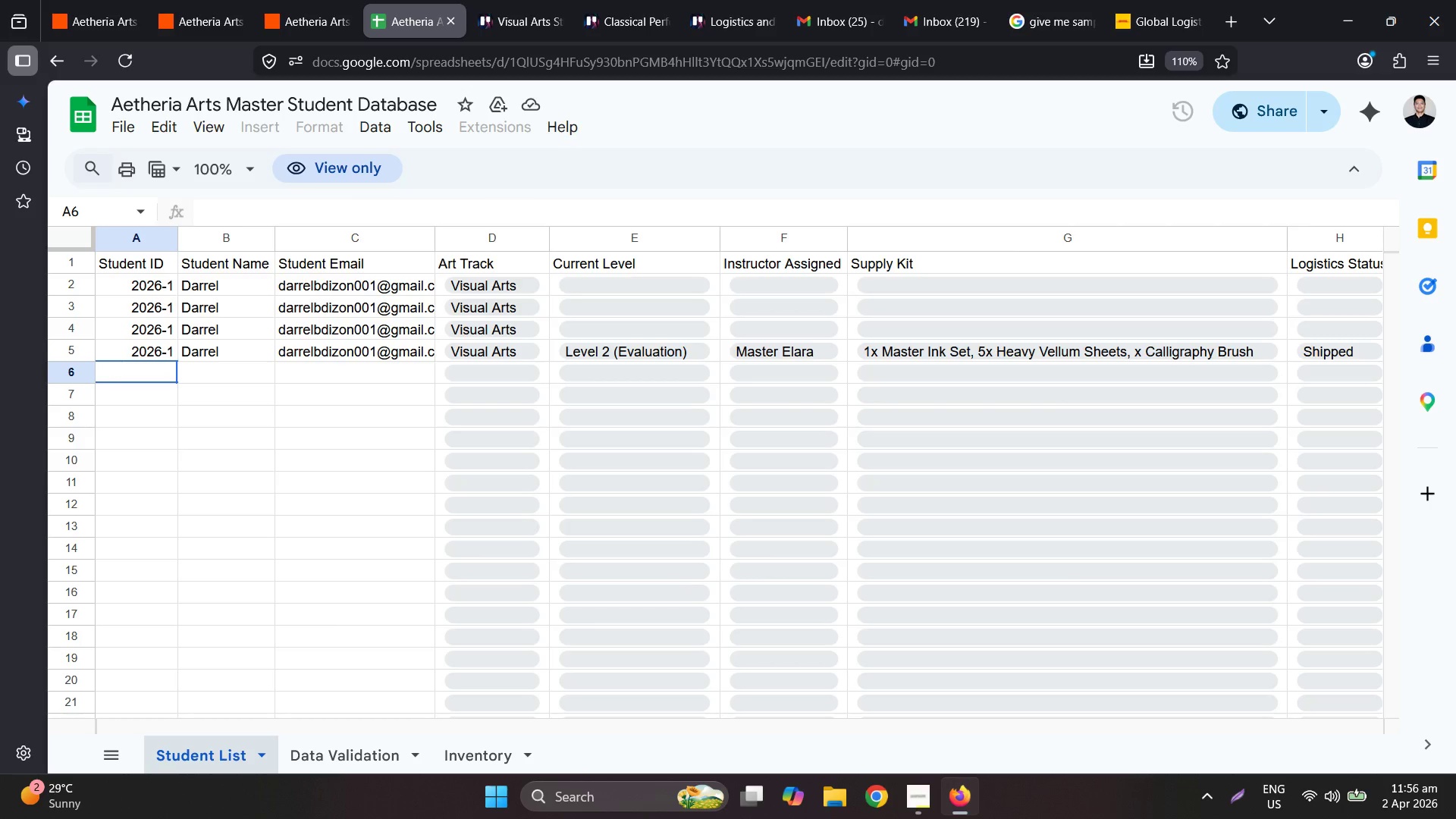 
key(Numpad0)
 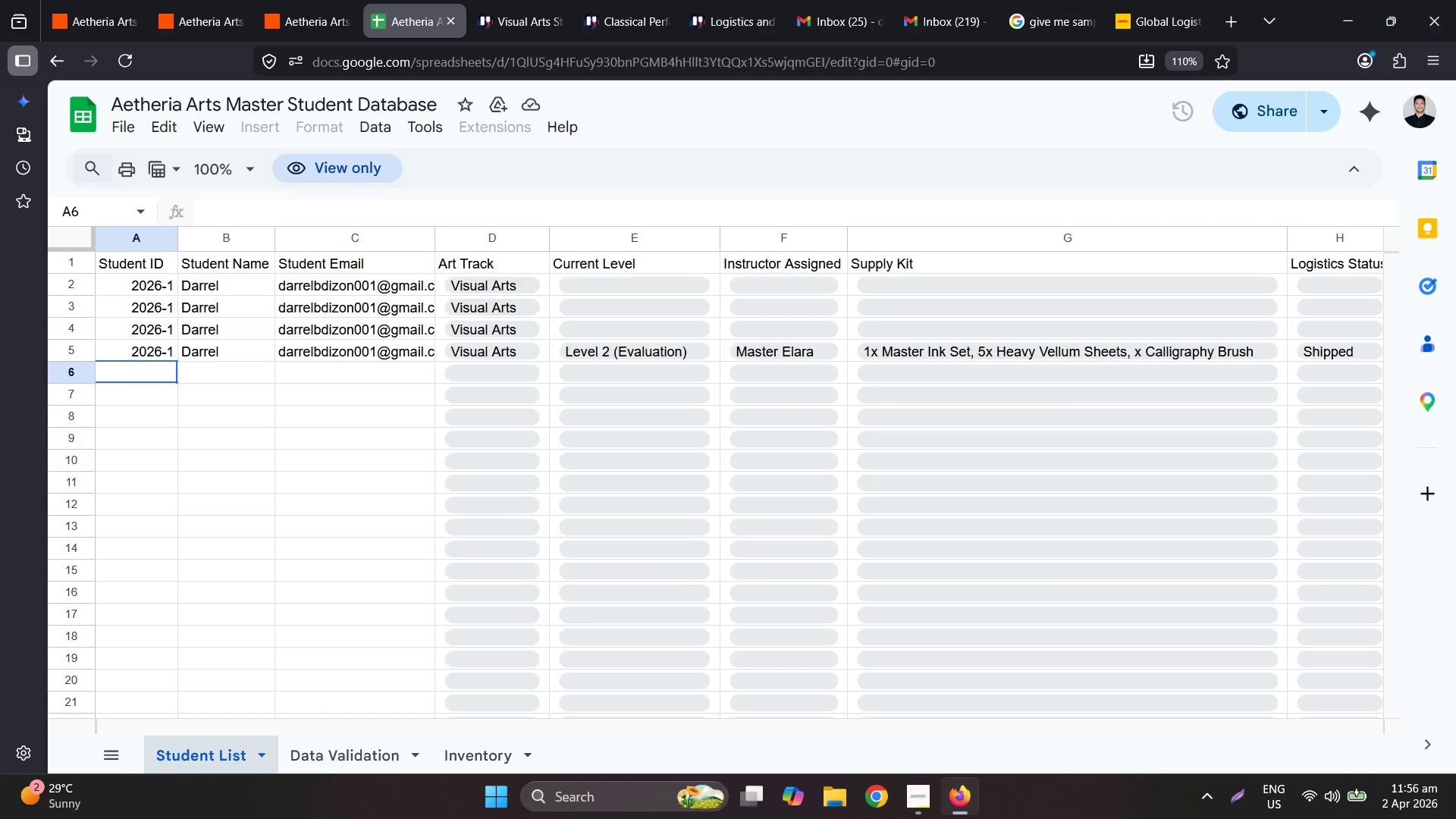 
key(Numpad2)
 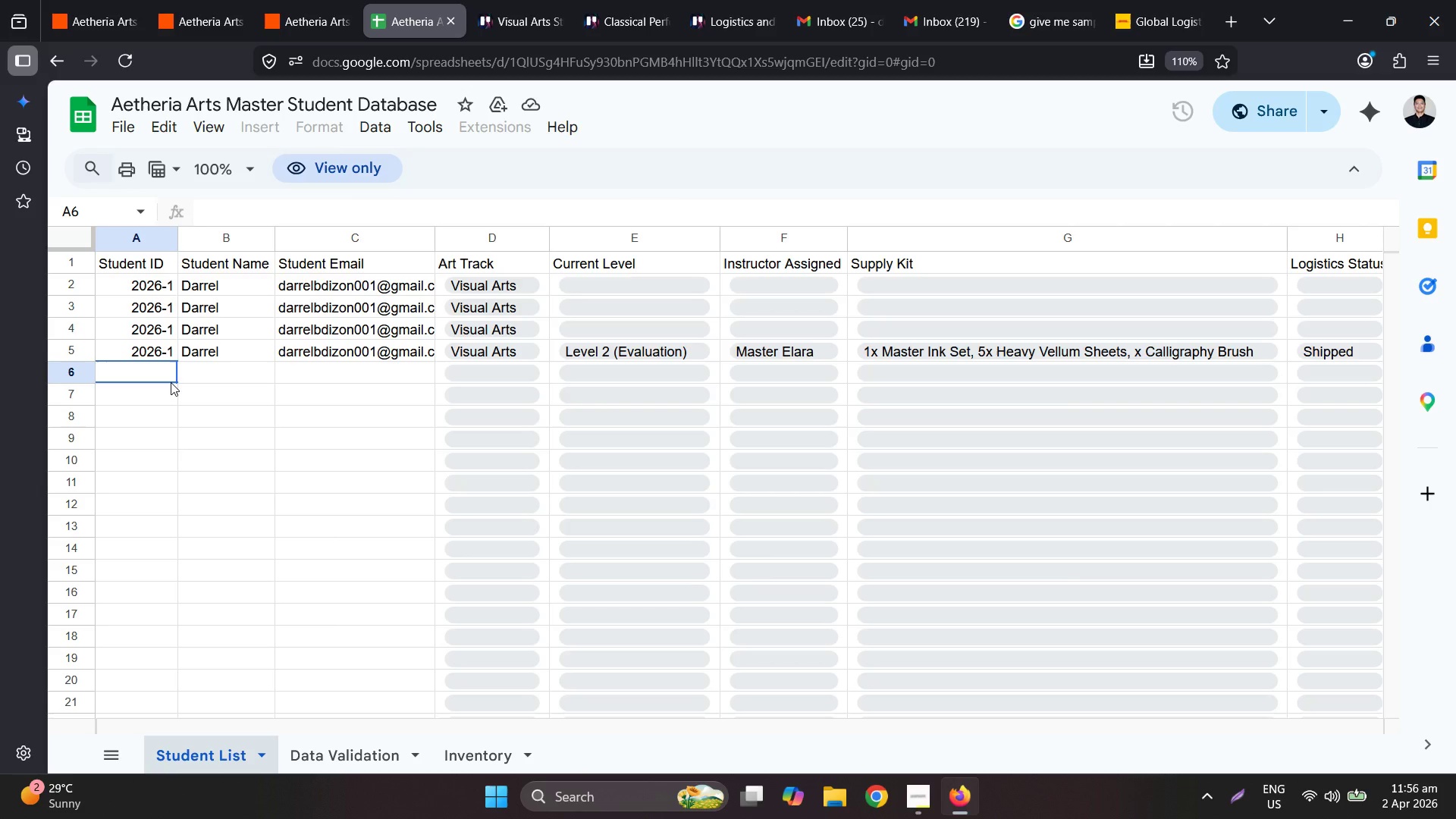 
wait(10.05)
 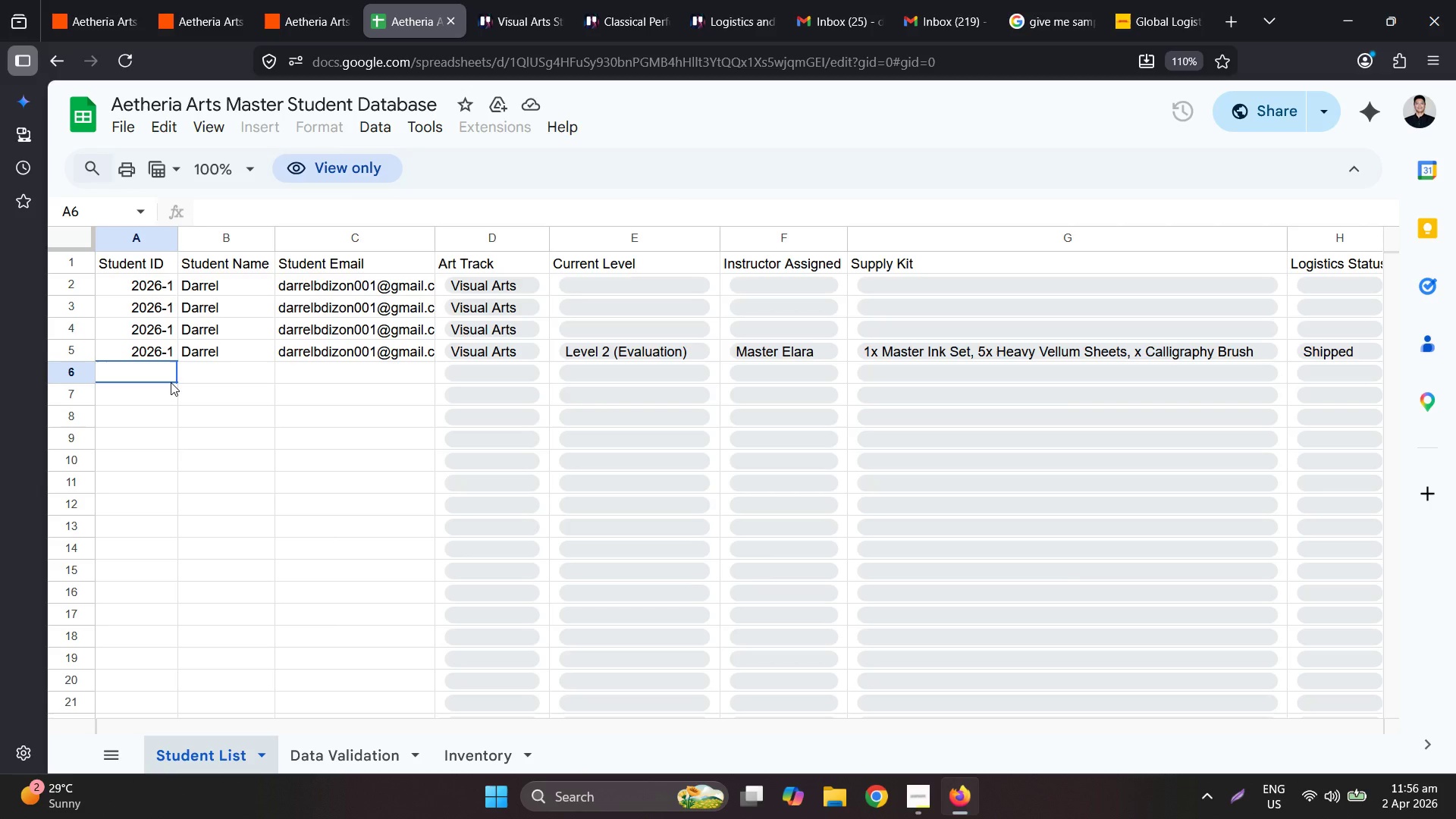 
key(Numpad2)
 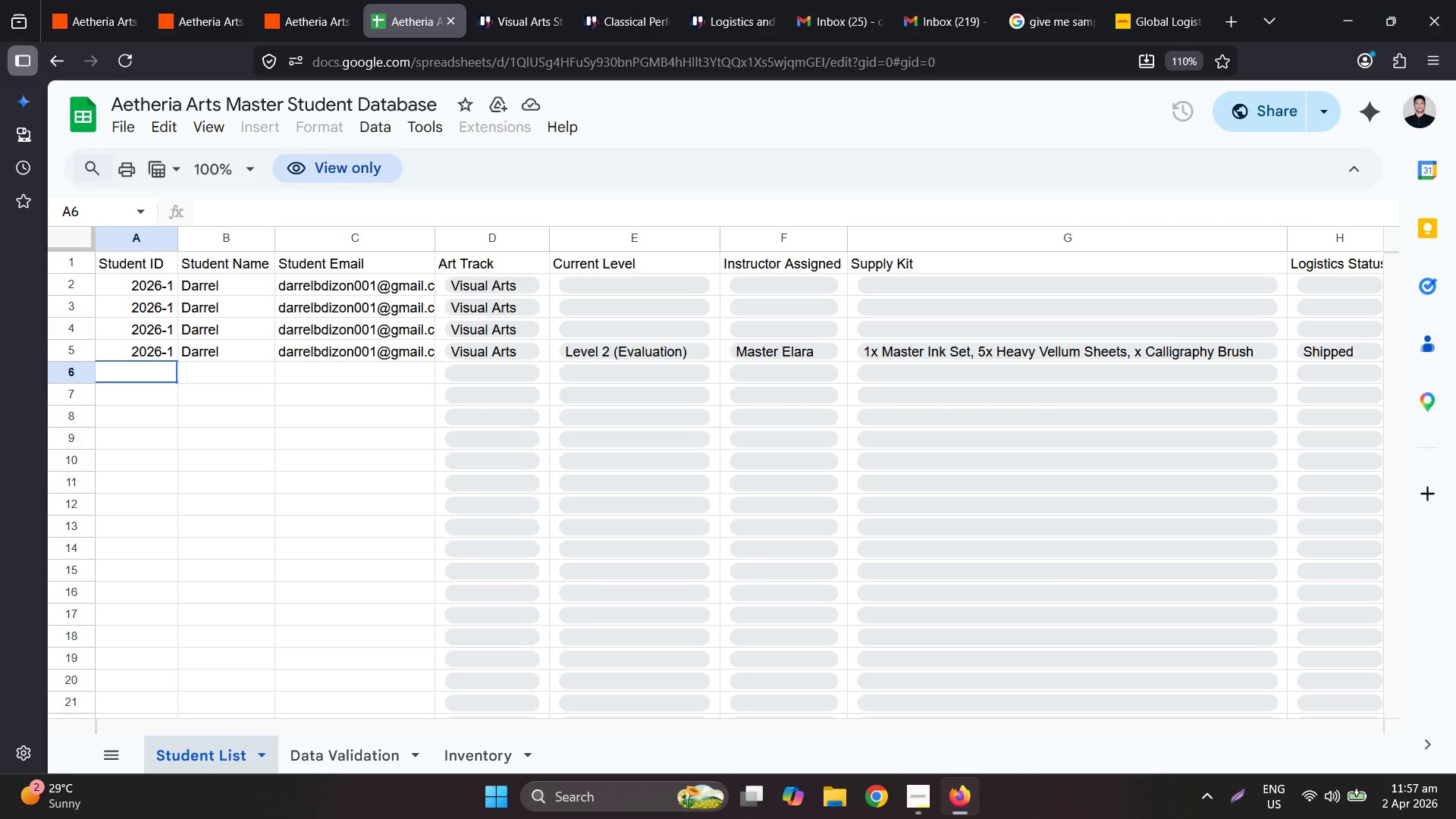 
key(Numpad0)
 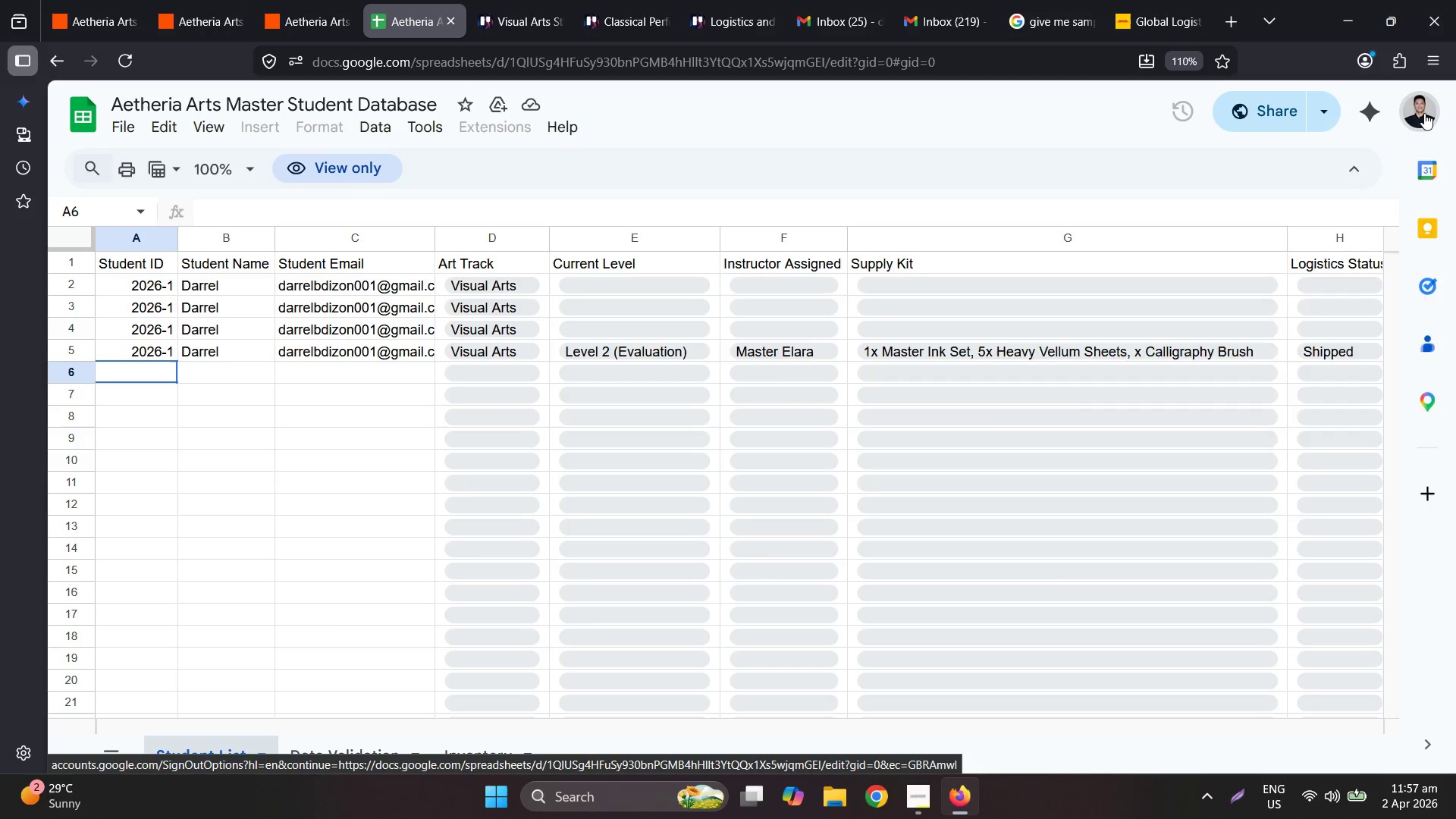 
left_click([1190, 492])
 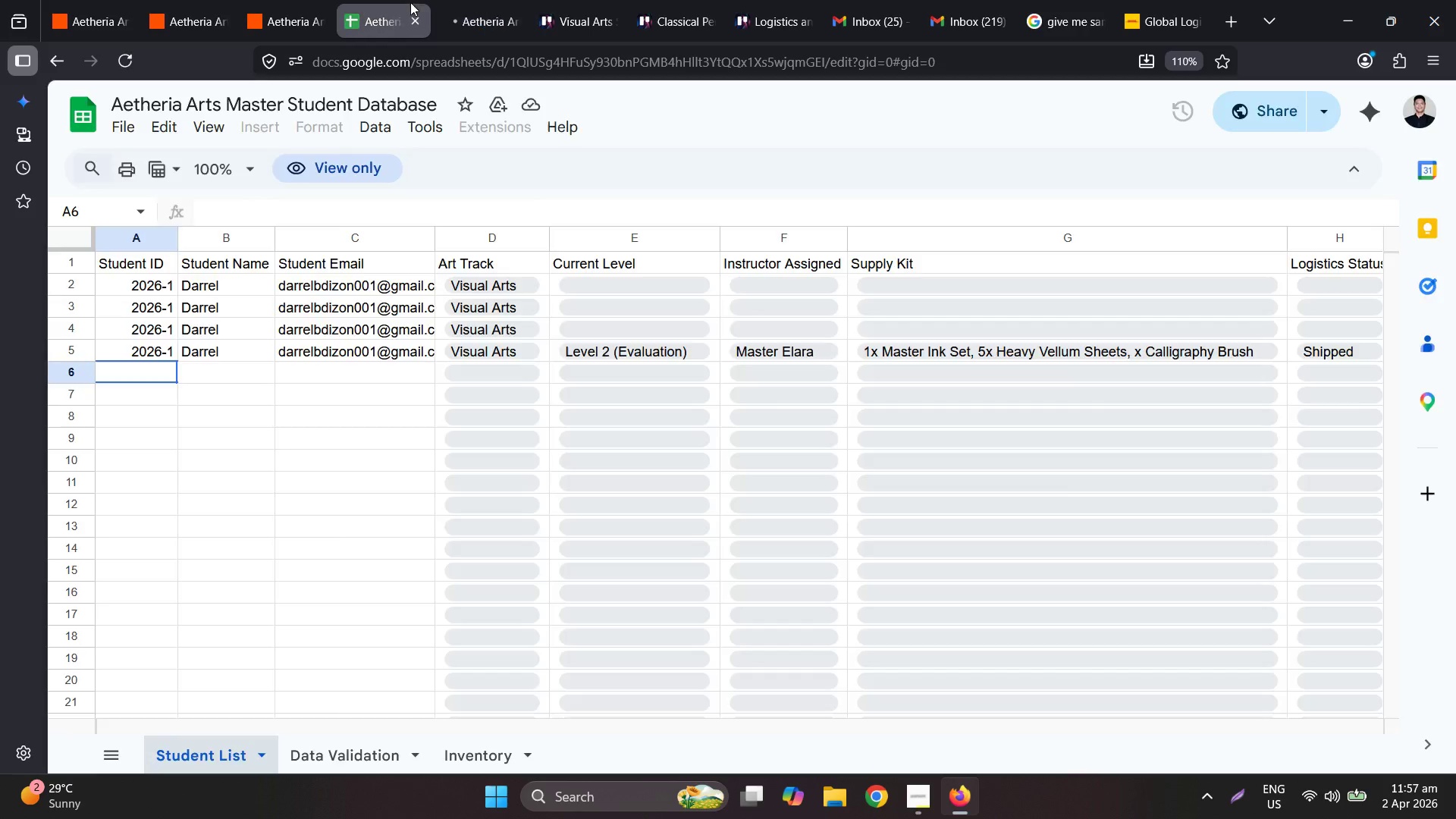 
double_click([429, 20])
 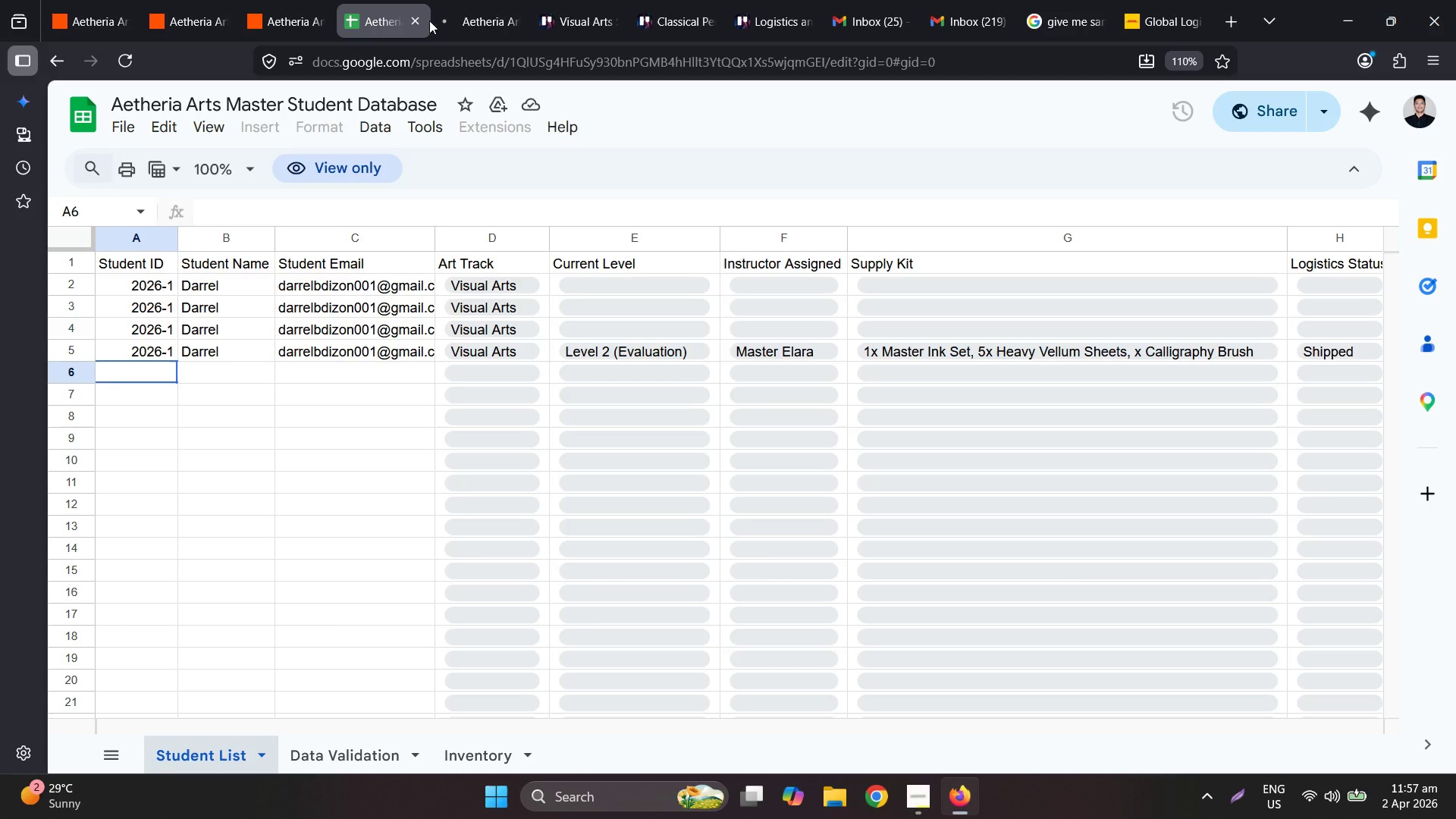 
triple_click([410, 18])
 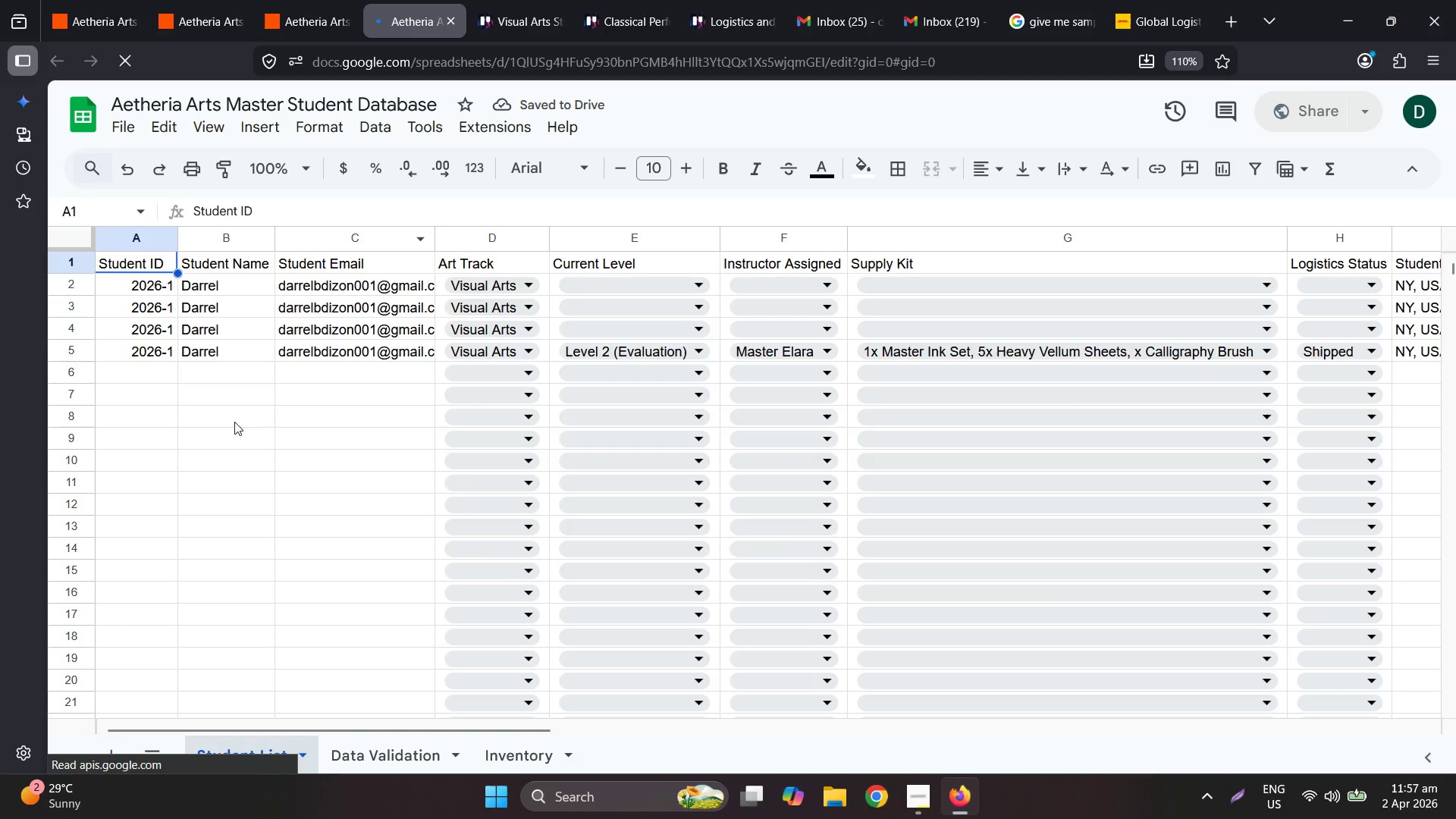 
left_click([159, 375])
 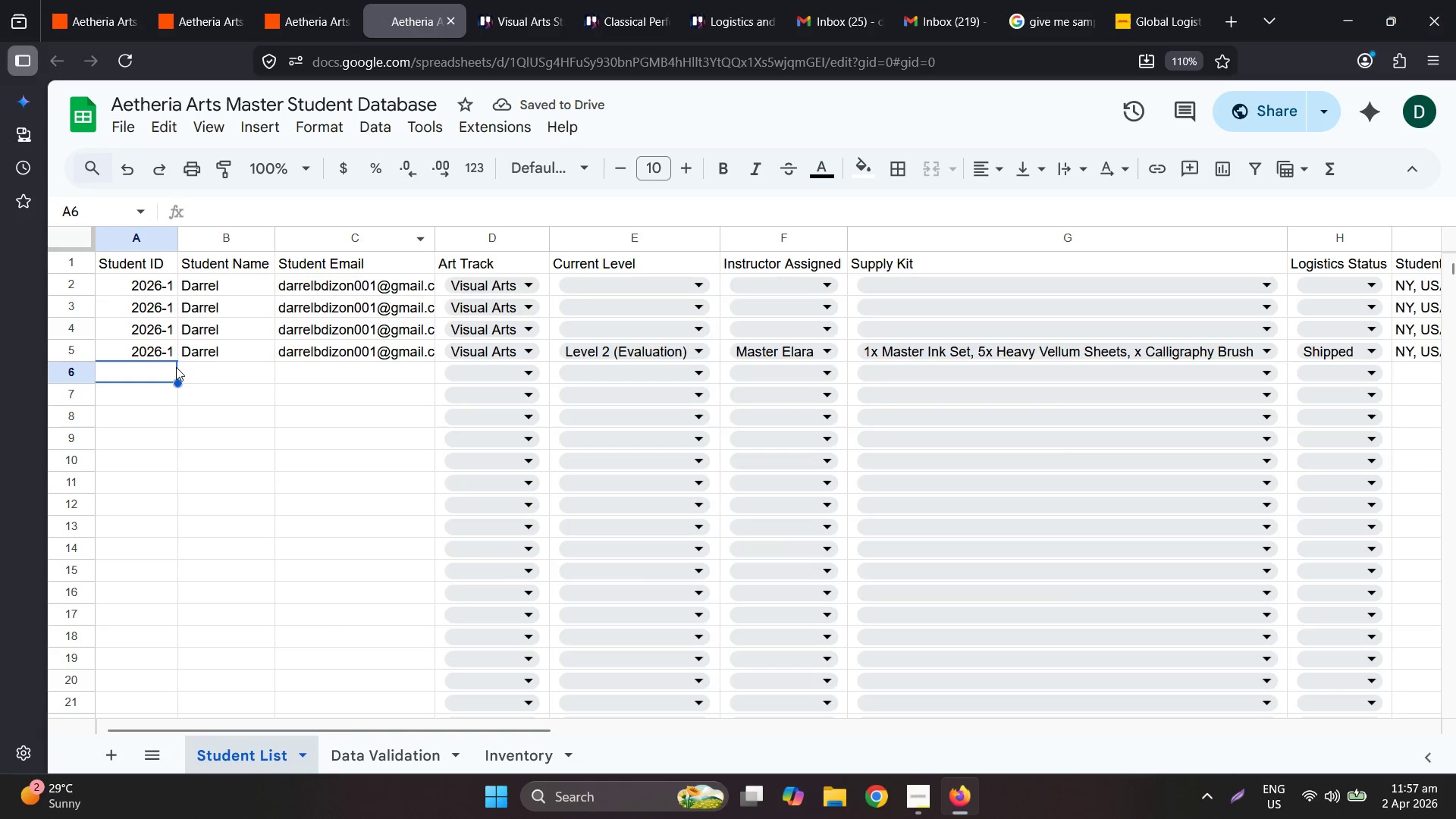 
key(Numpad2)
 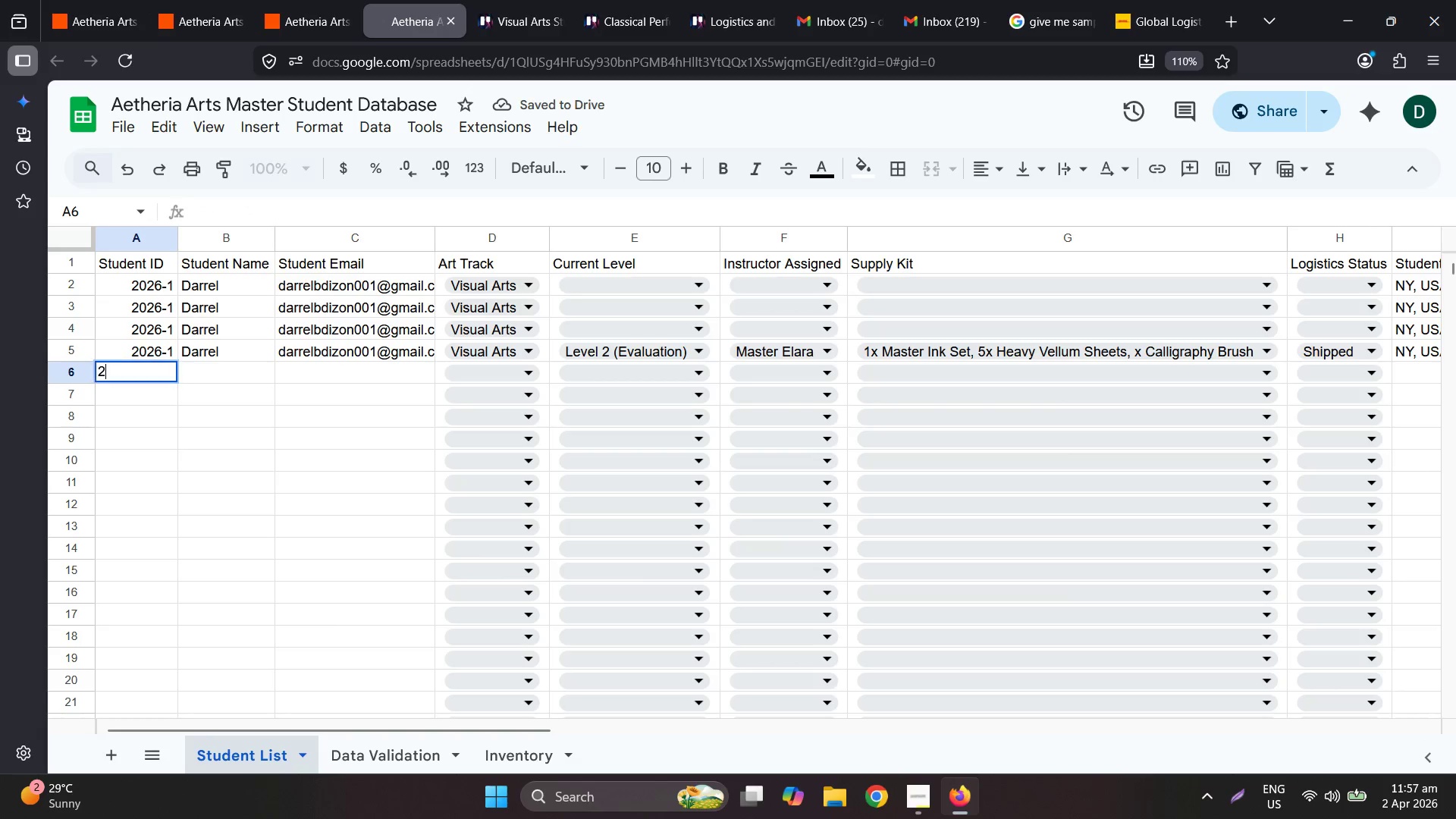 
key(Numpad0)
 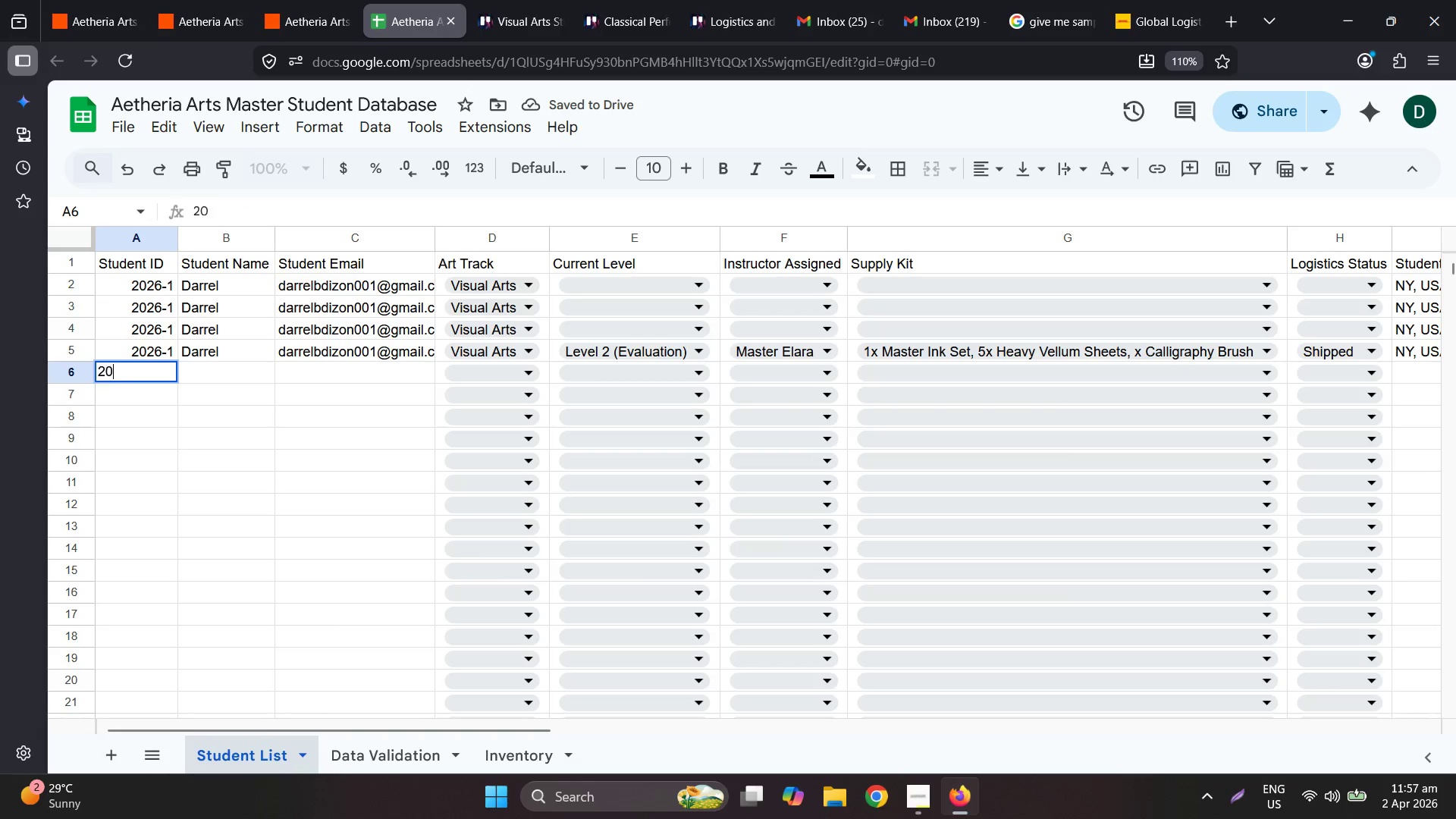 
key(Numpad2)
 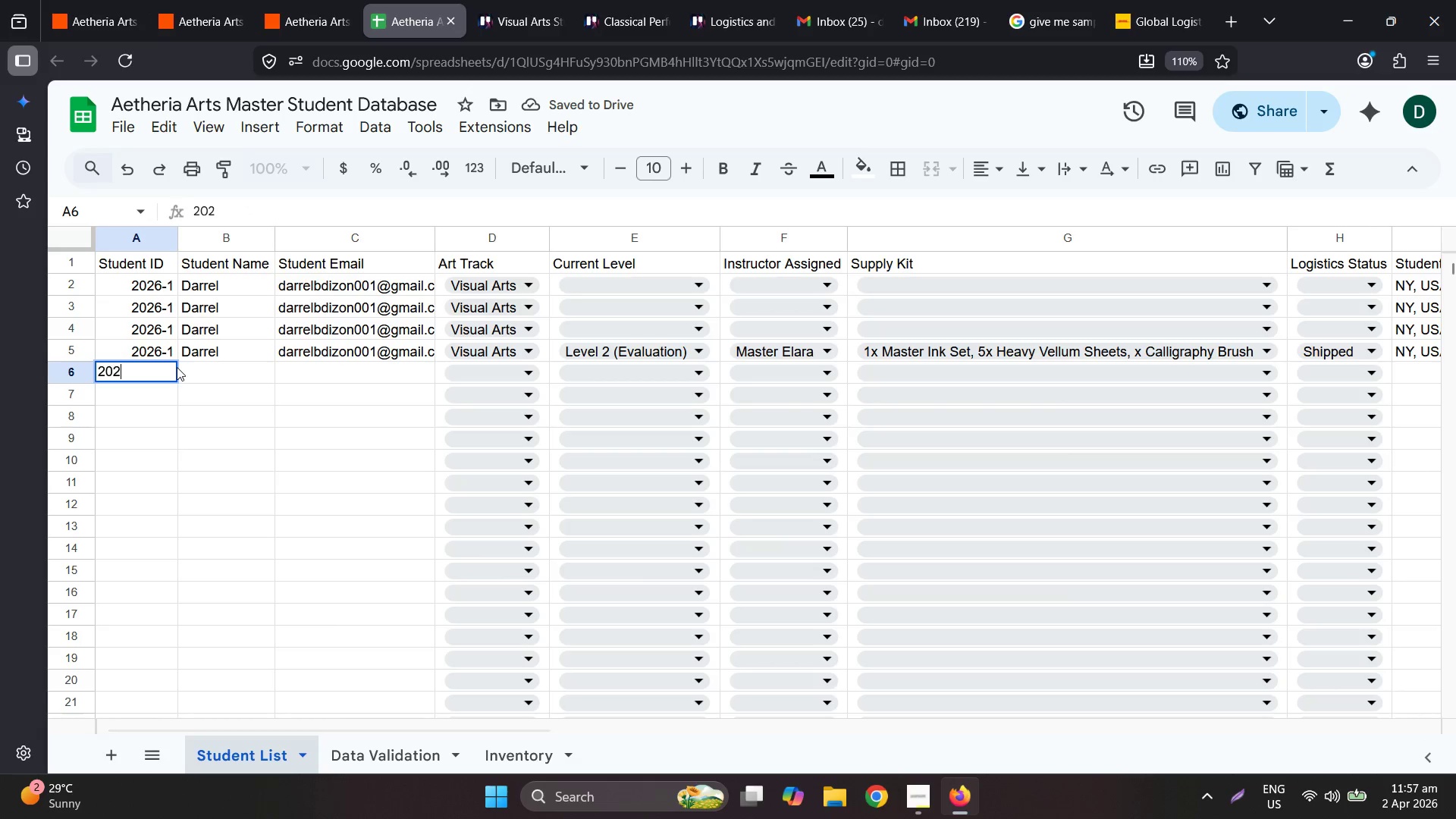 
key(Numpad6)
 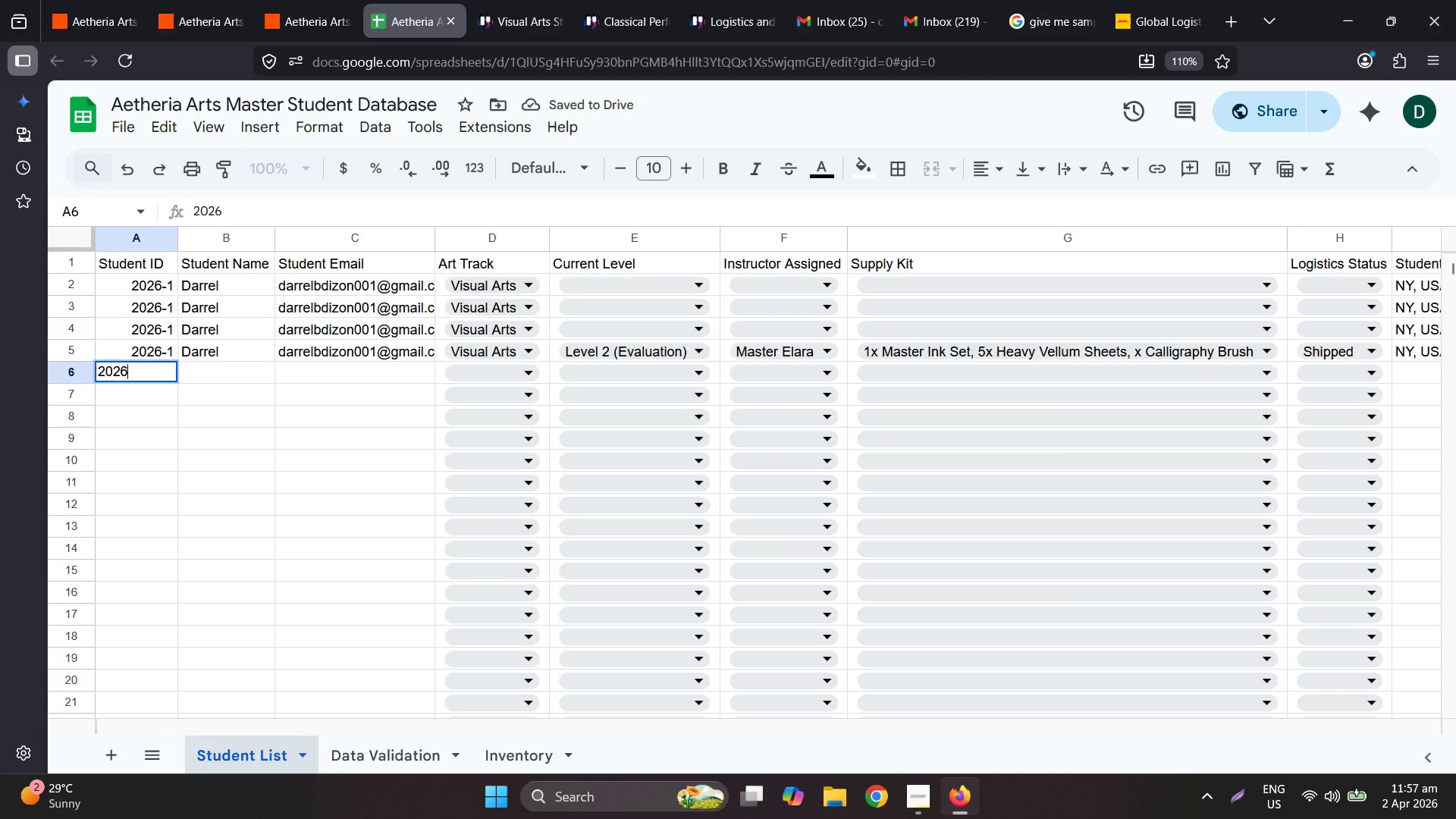 
key(NumpadSubtract)
 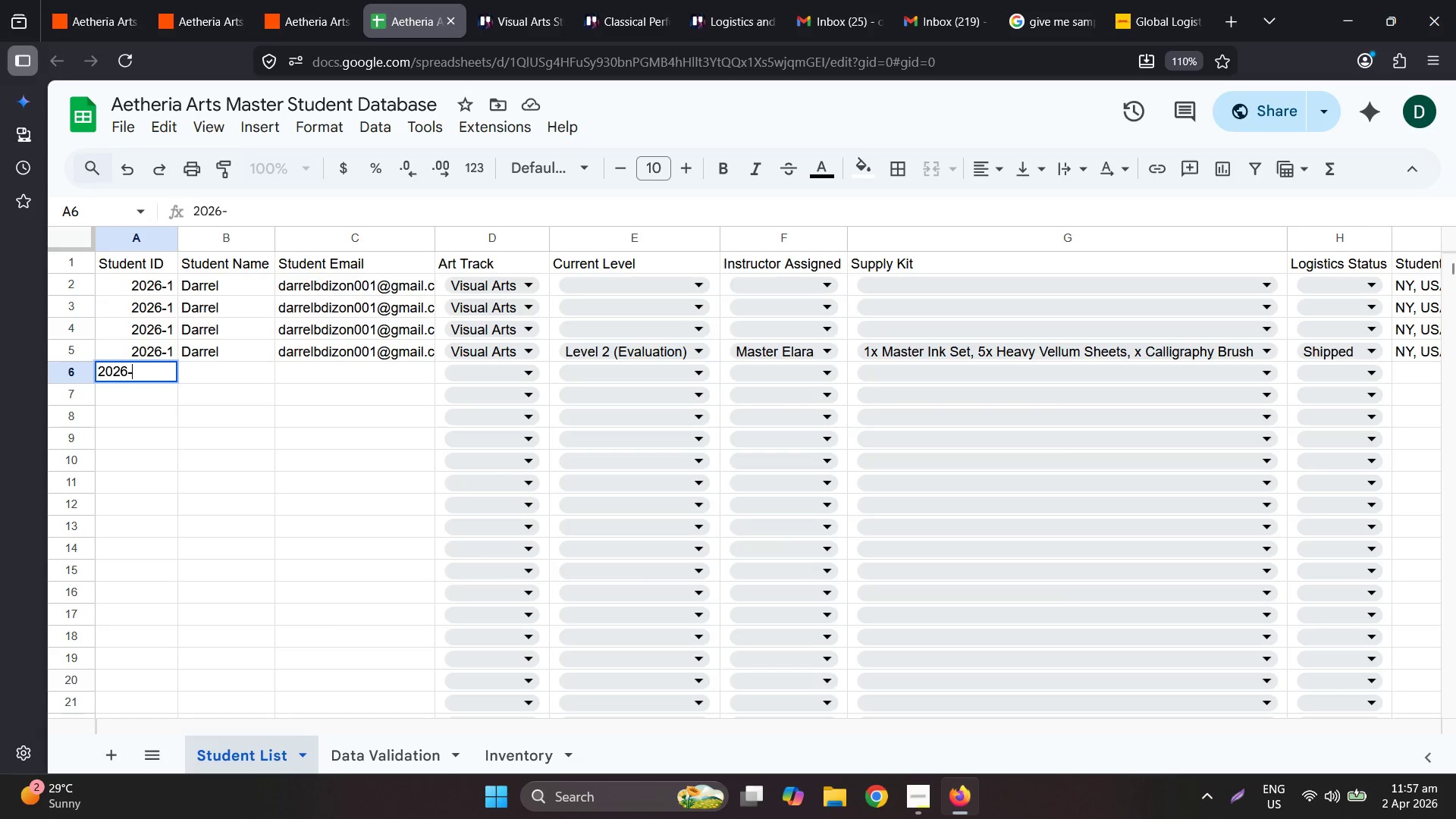 
type(01)
key(Tab)
type(Dare)
key(Backspace)
type(rel d)
key(Backspace)
type(D)
key(Tab)
type(dar)
key(Tab)
 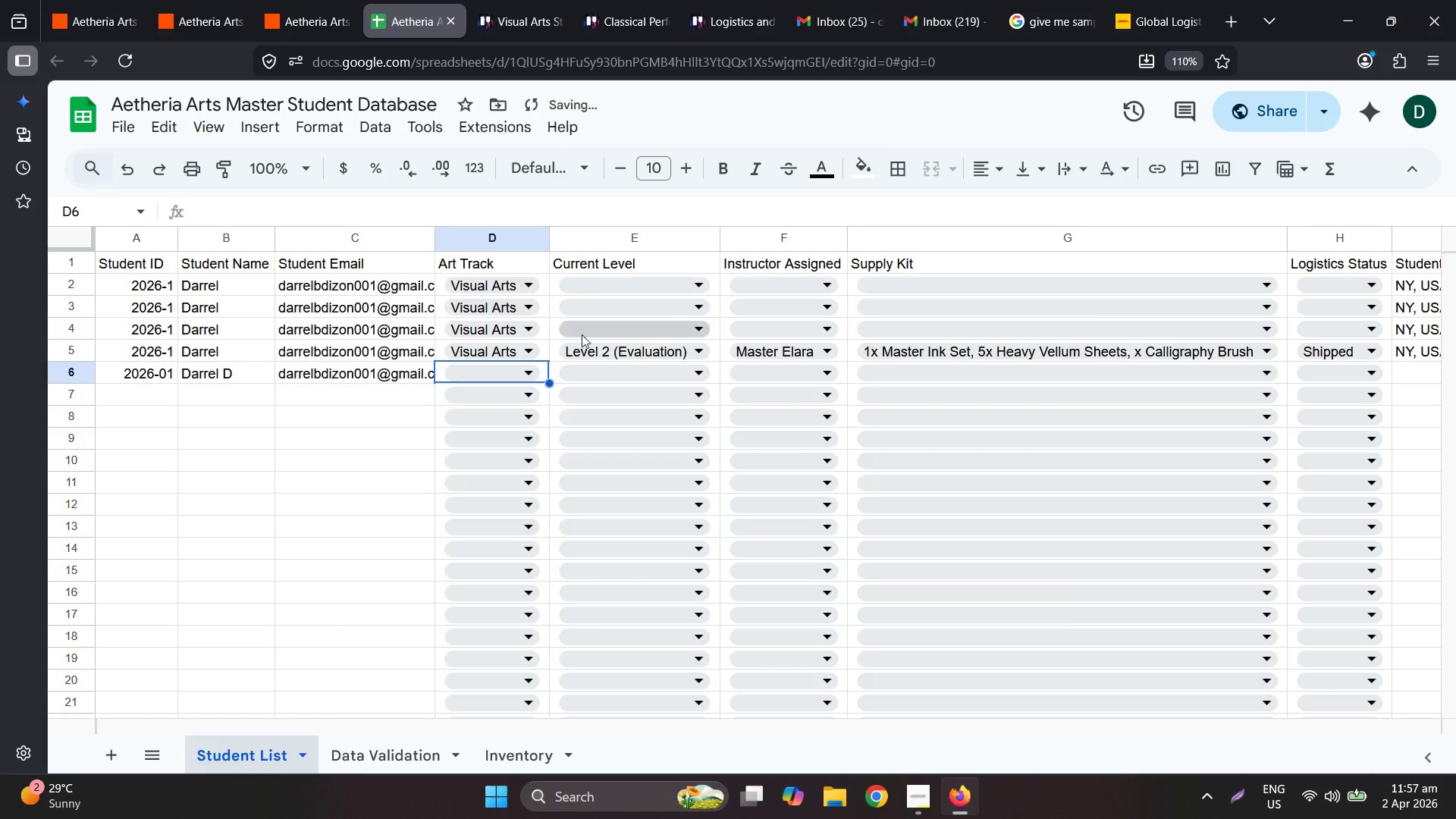 
left_click([492, 375])
 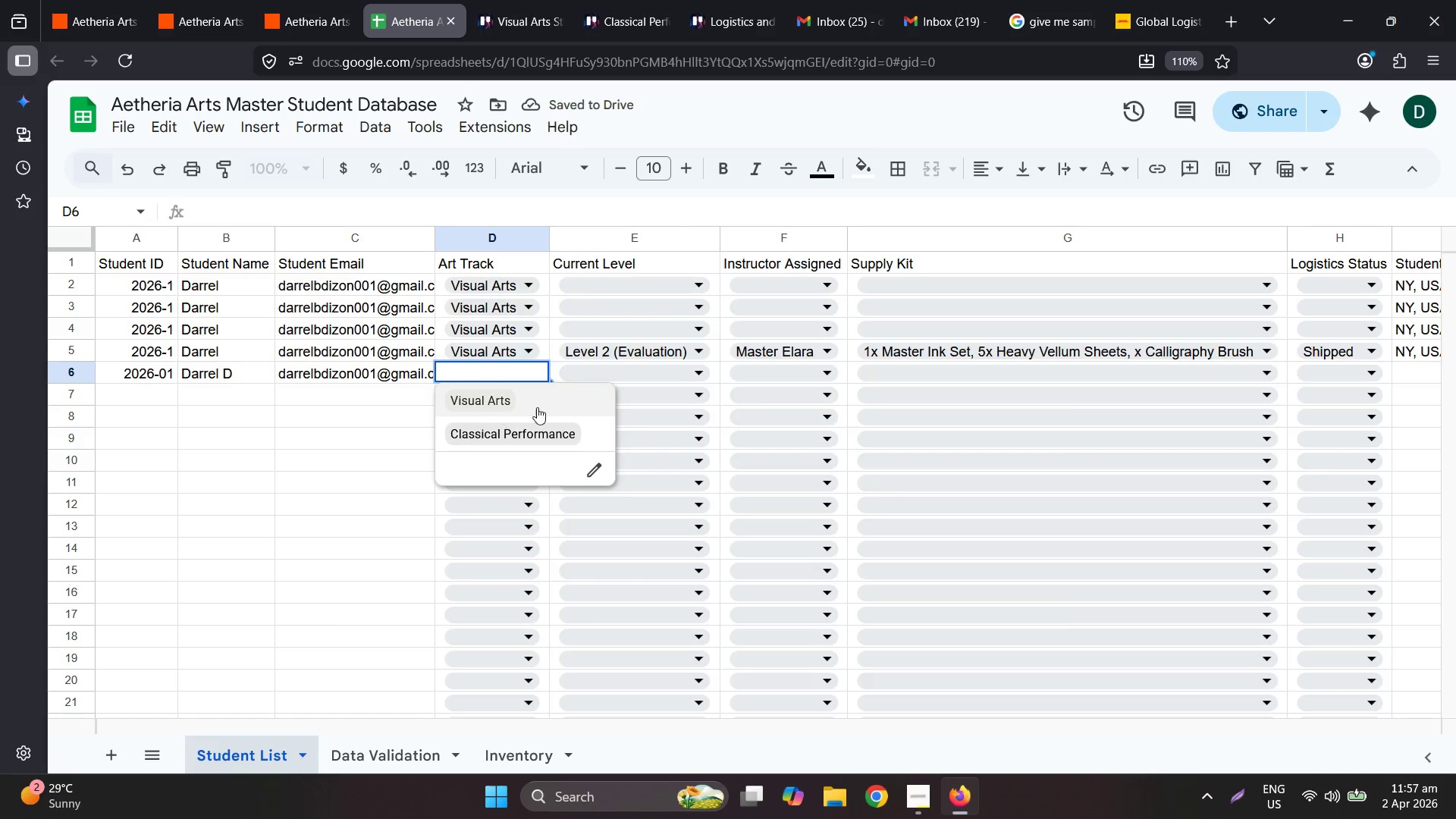 
left_click([545, 403])
 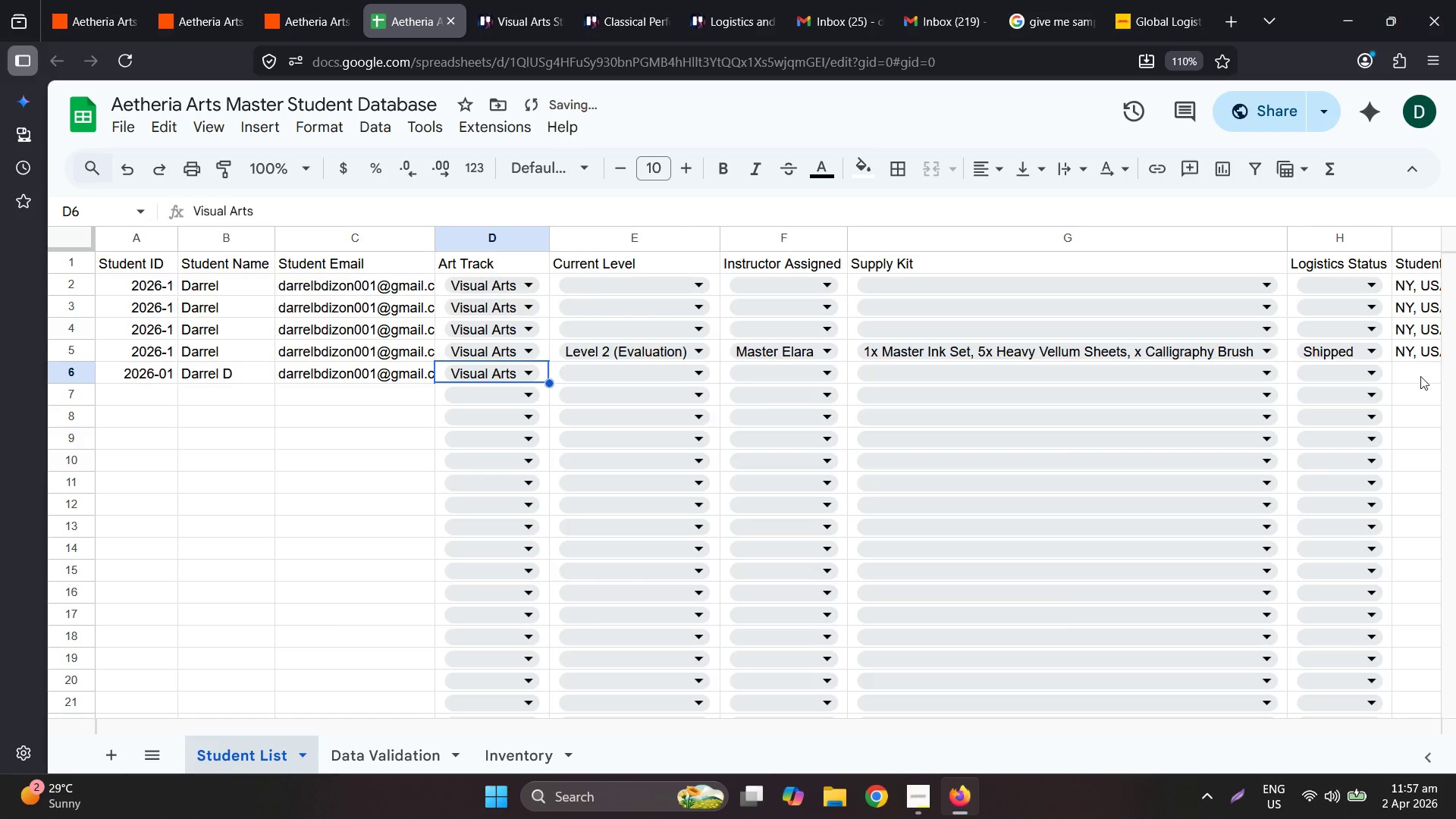 
left_click([1417, 375])
 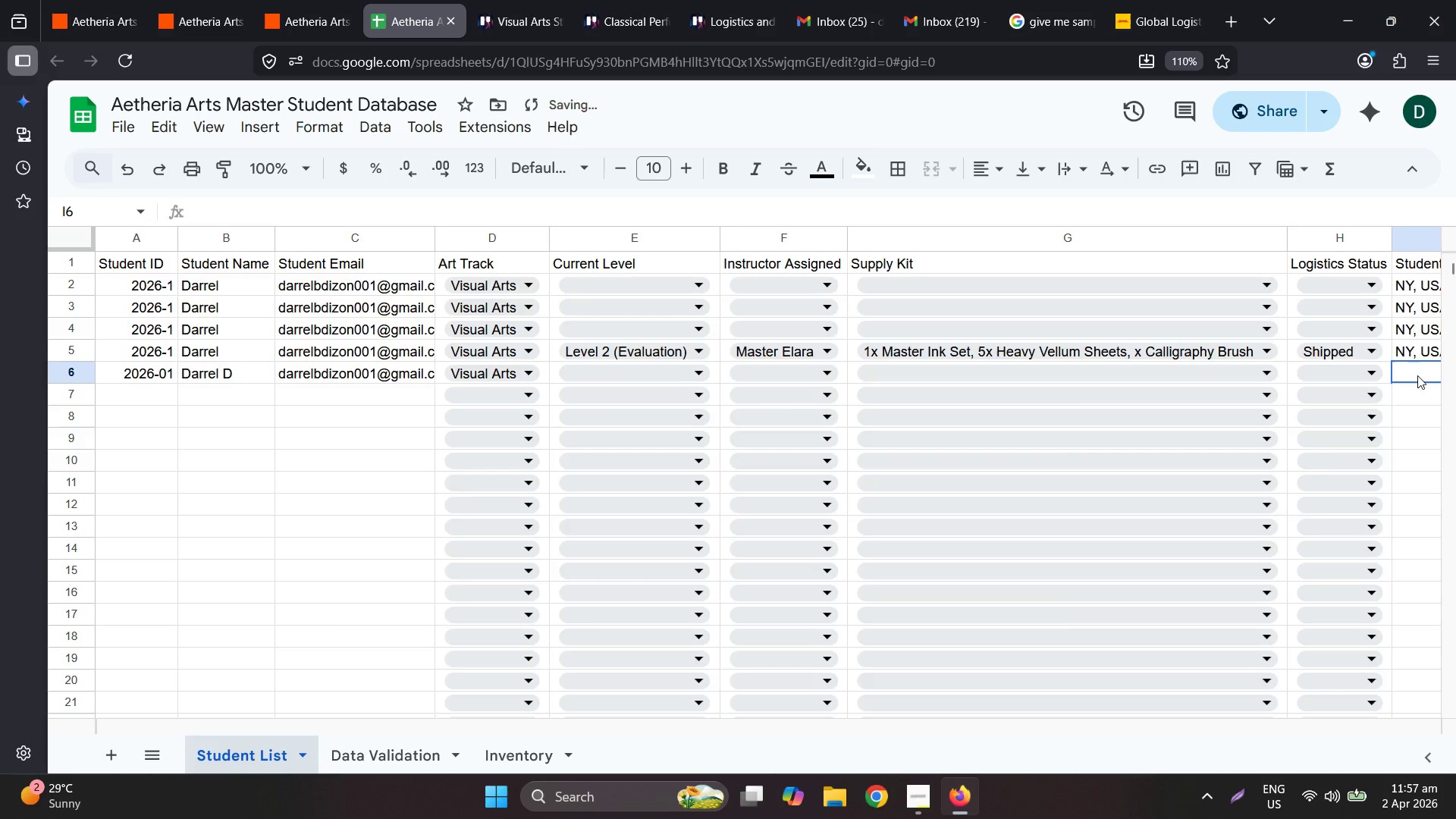 
type(NY, USA)
 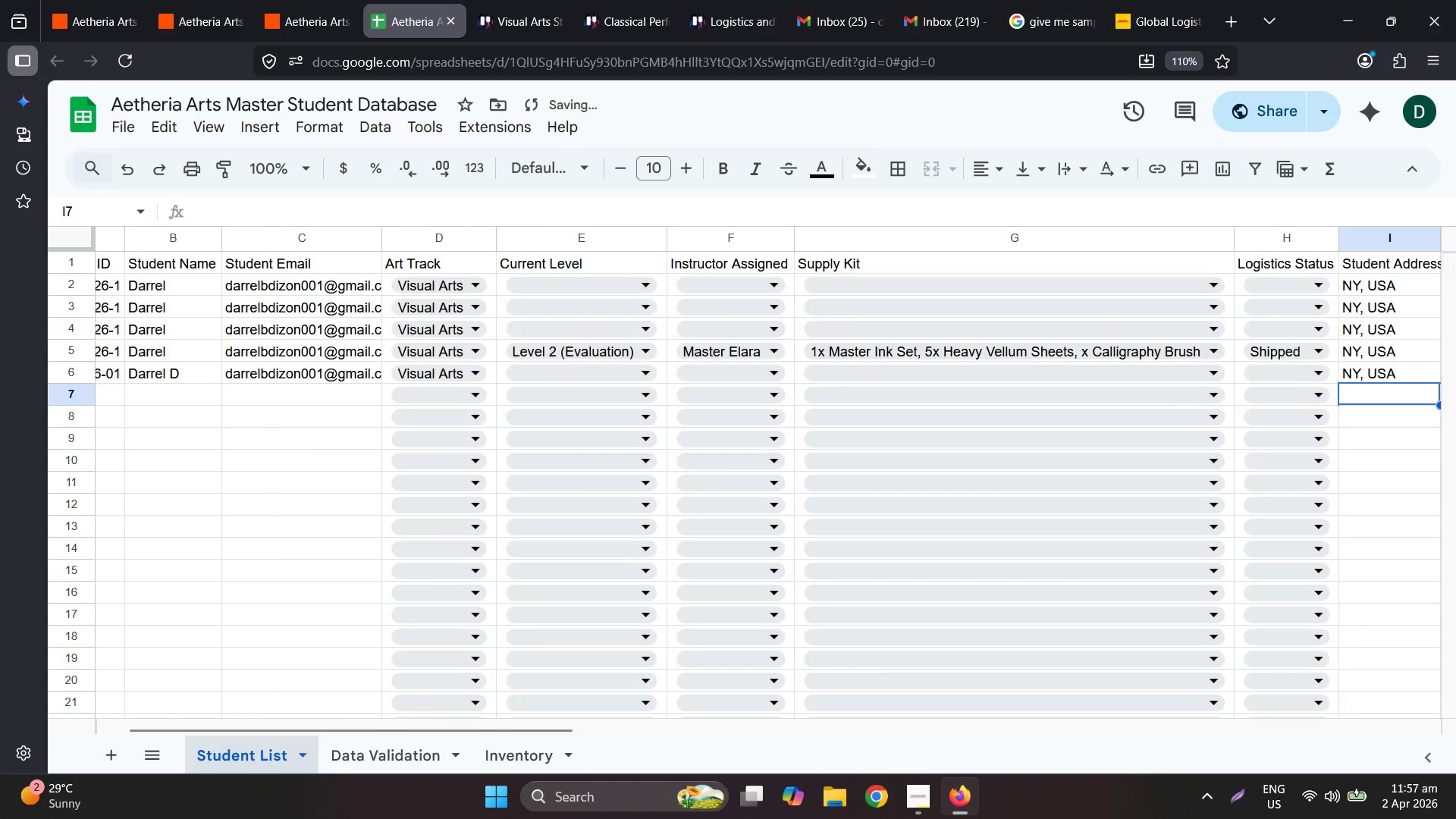 
 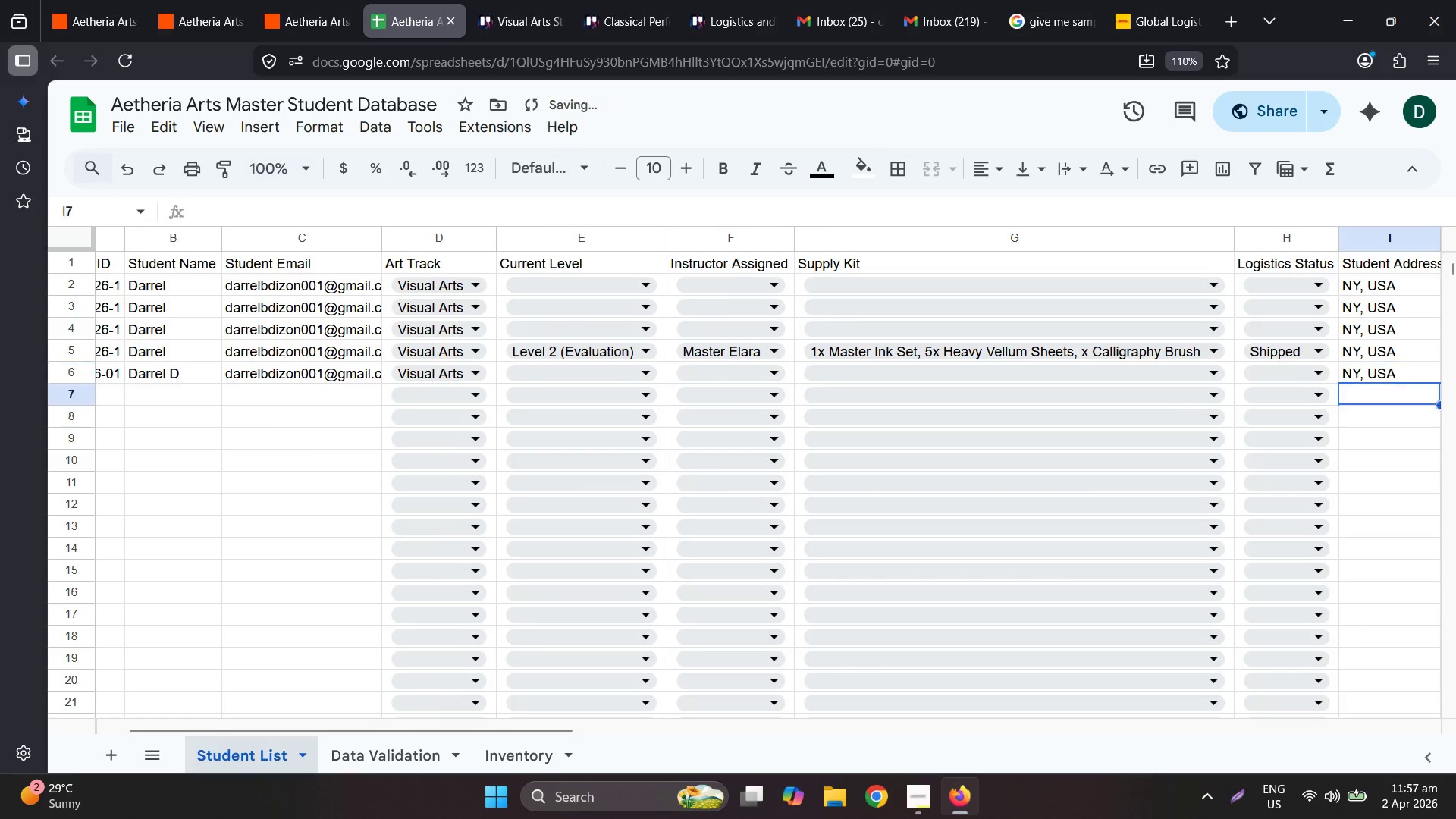 
key(Enter)
 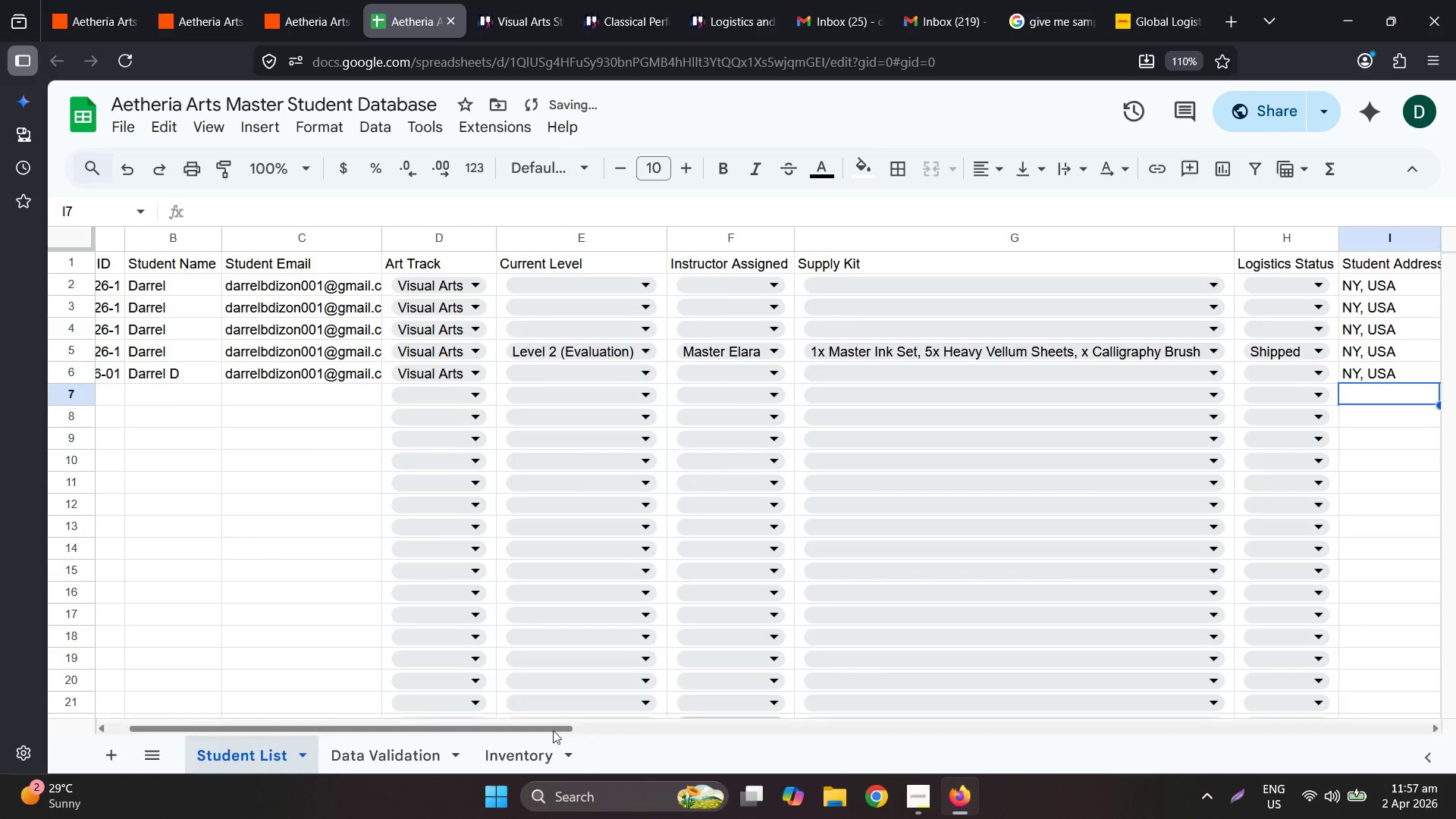 
left_click_drag(start_coordinate=[532, 726], to_coordinate=[414, 714])
 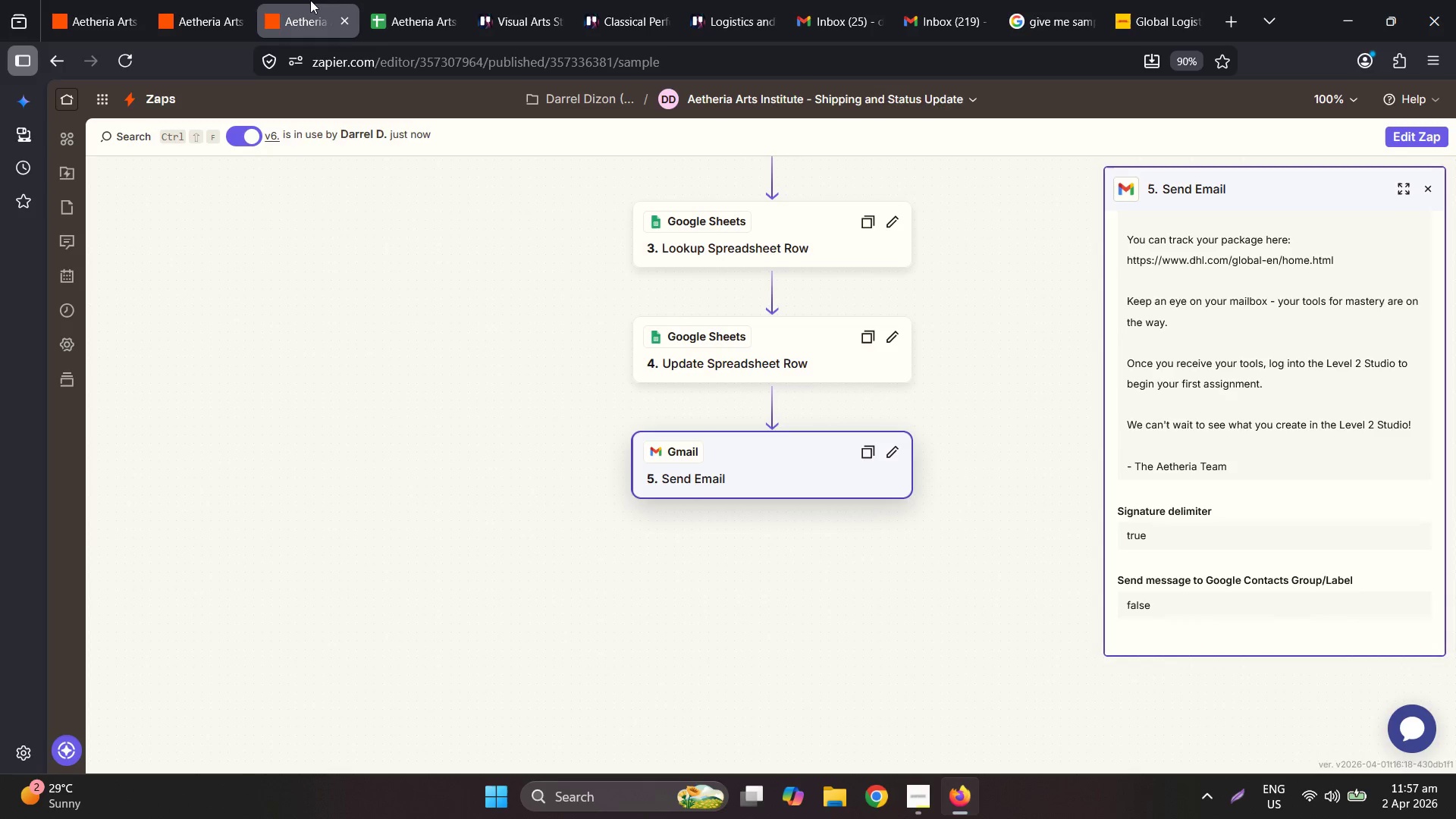 
double_click([123, 0])
 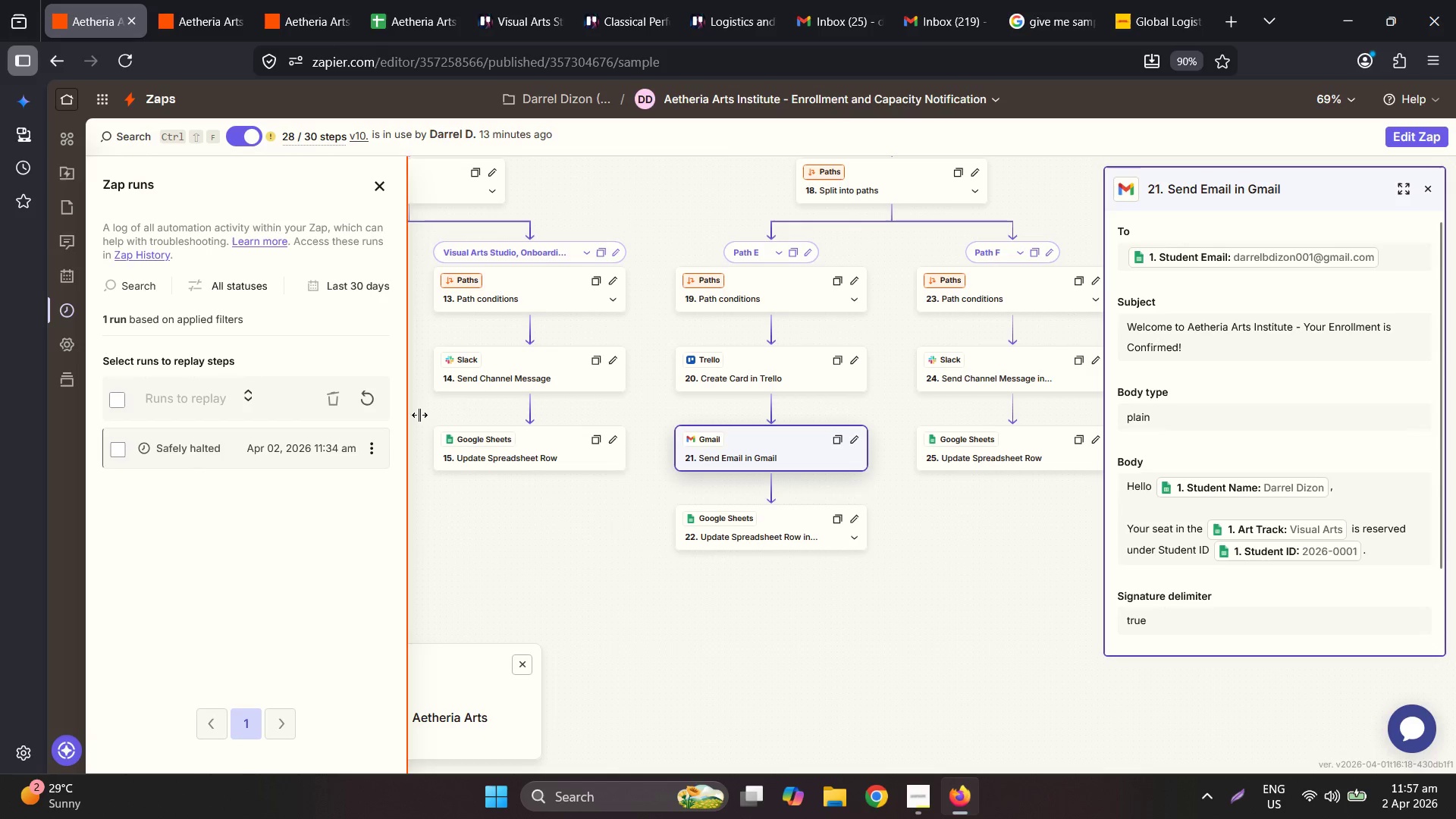 
left_click([386, 439])
 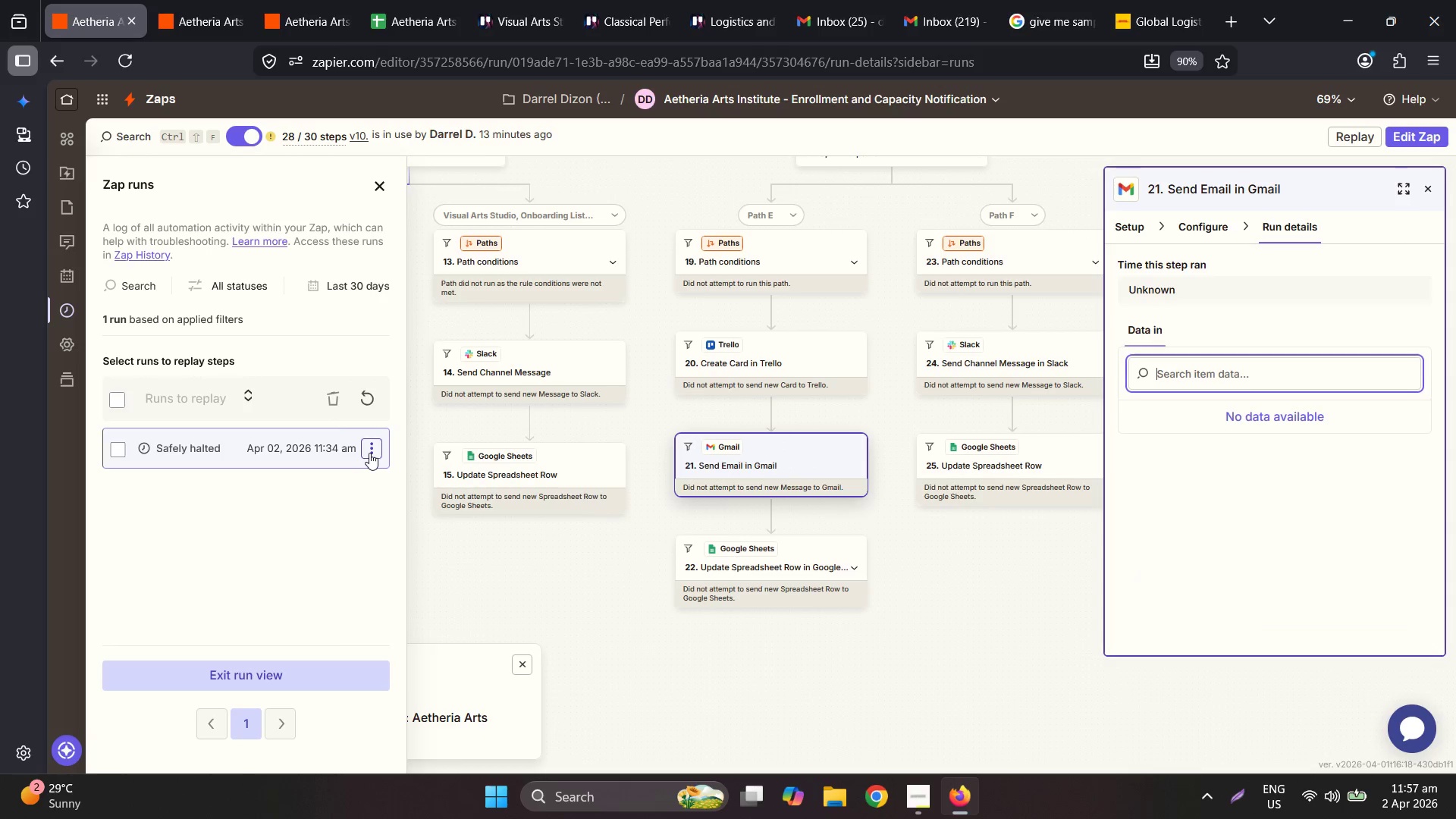 
left_click([369, 453])
 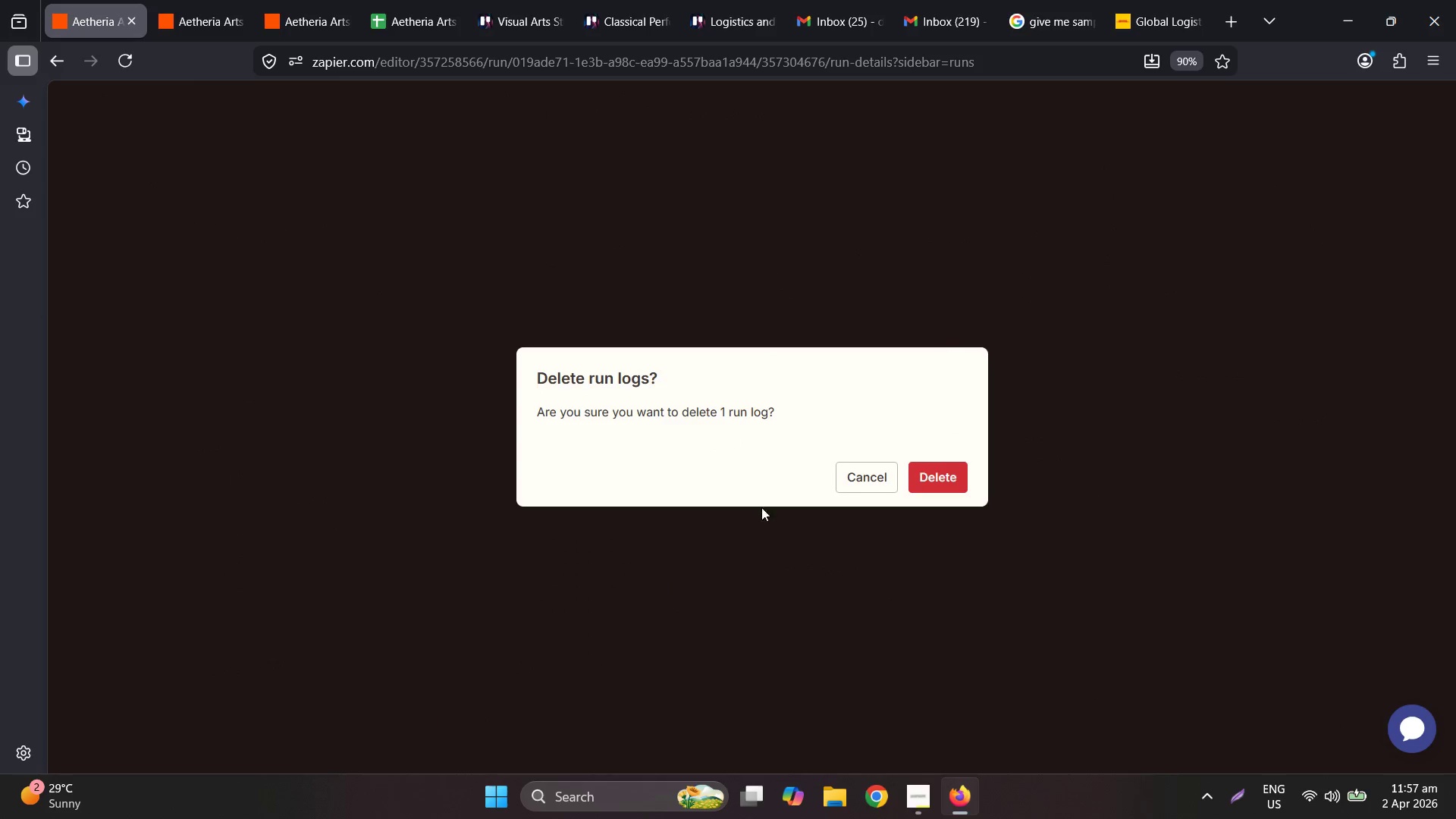 
left_click([932, 476])
 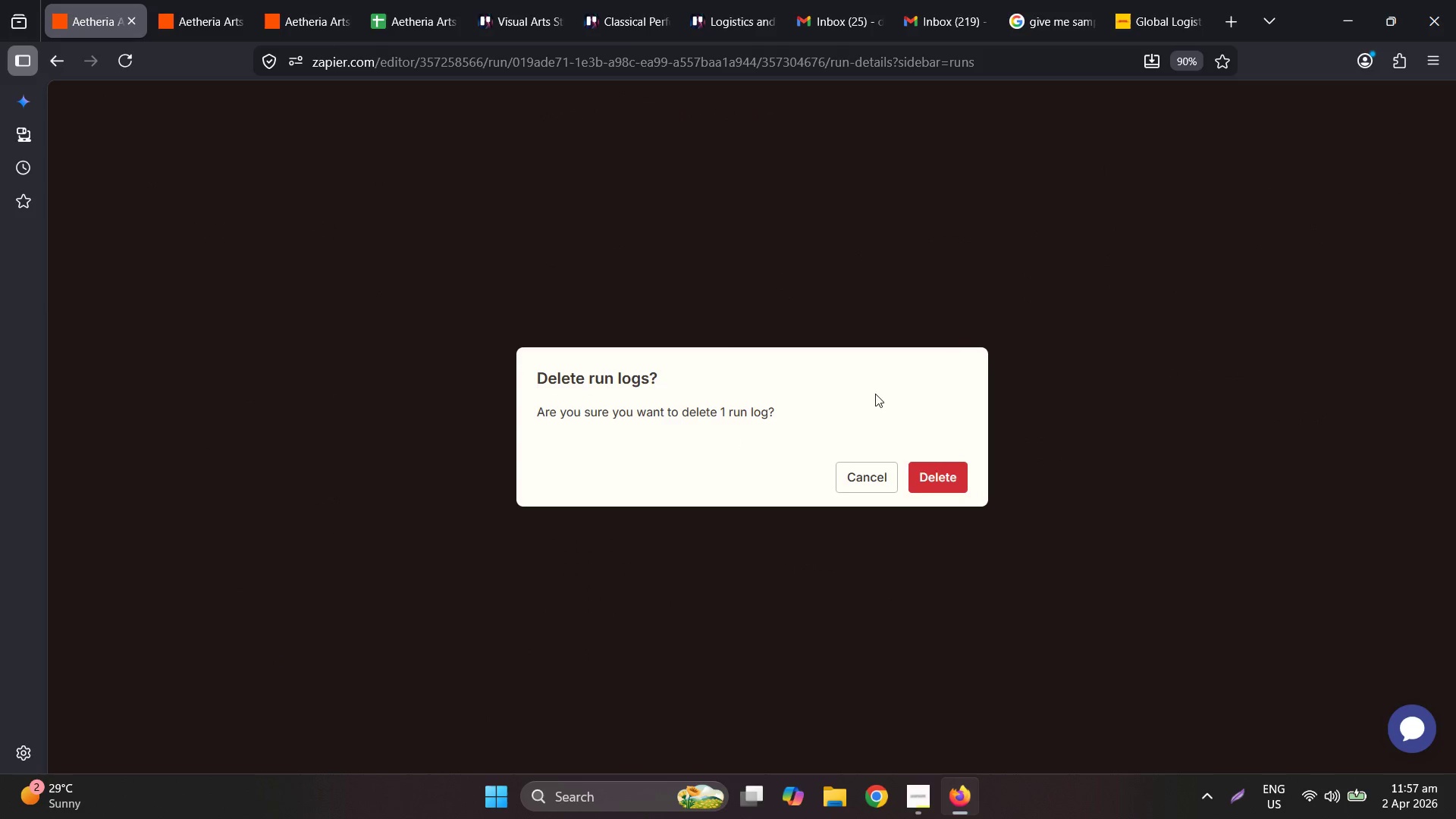 
left_click([948, 469])
 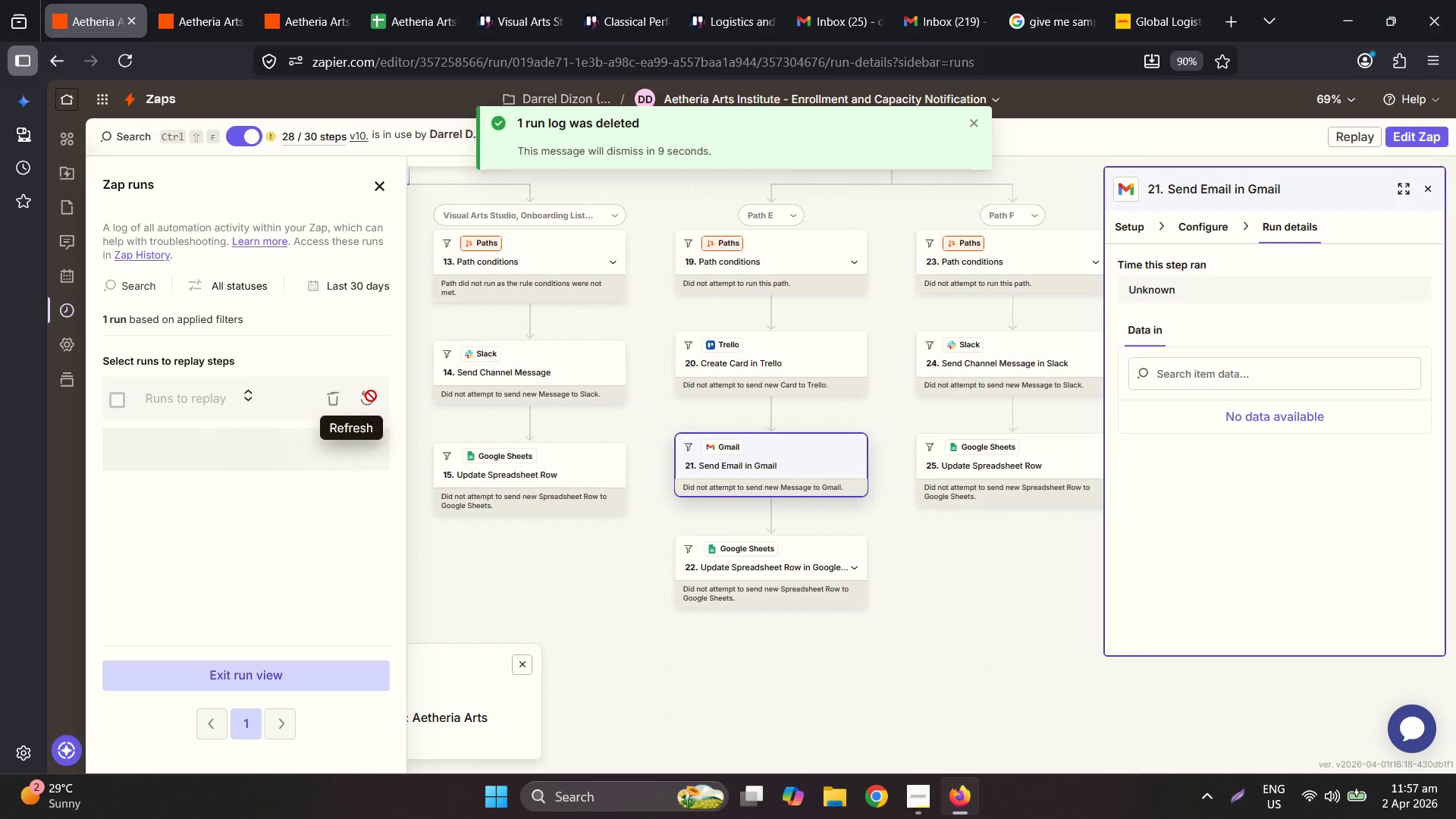 
left_click([374, 369])
 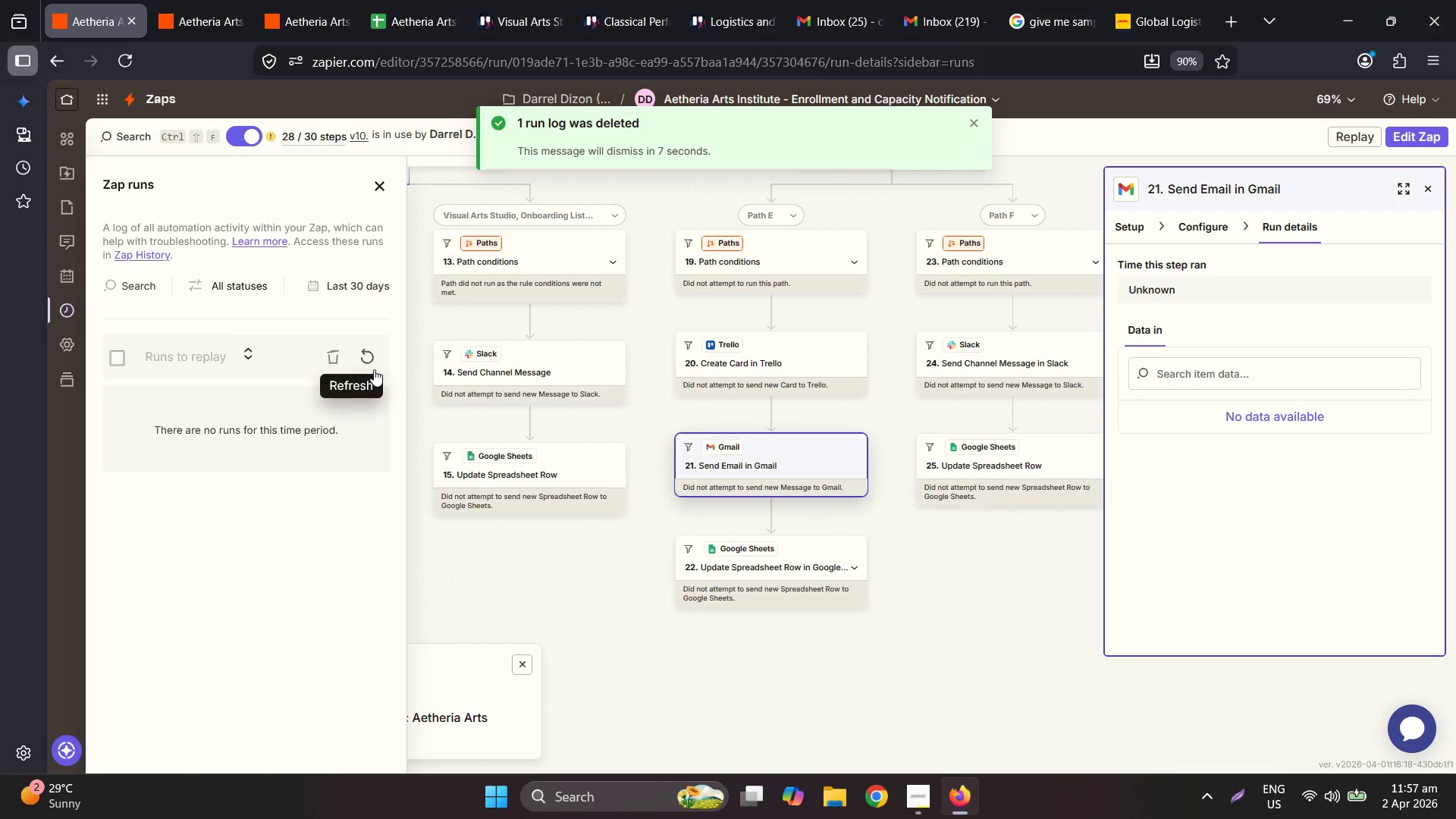 
left_click([374, 369])
 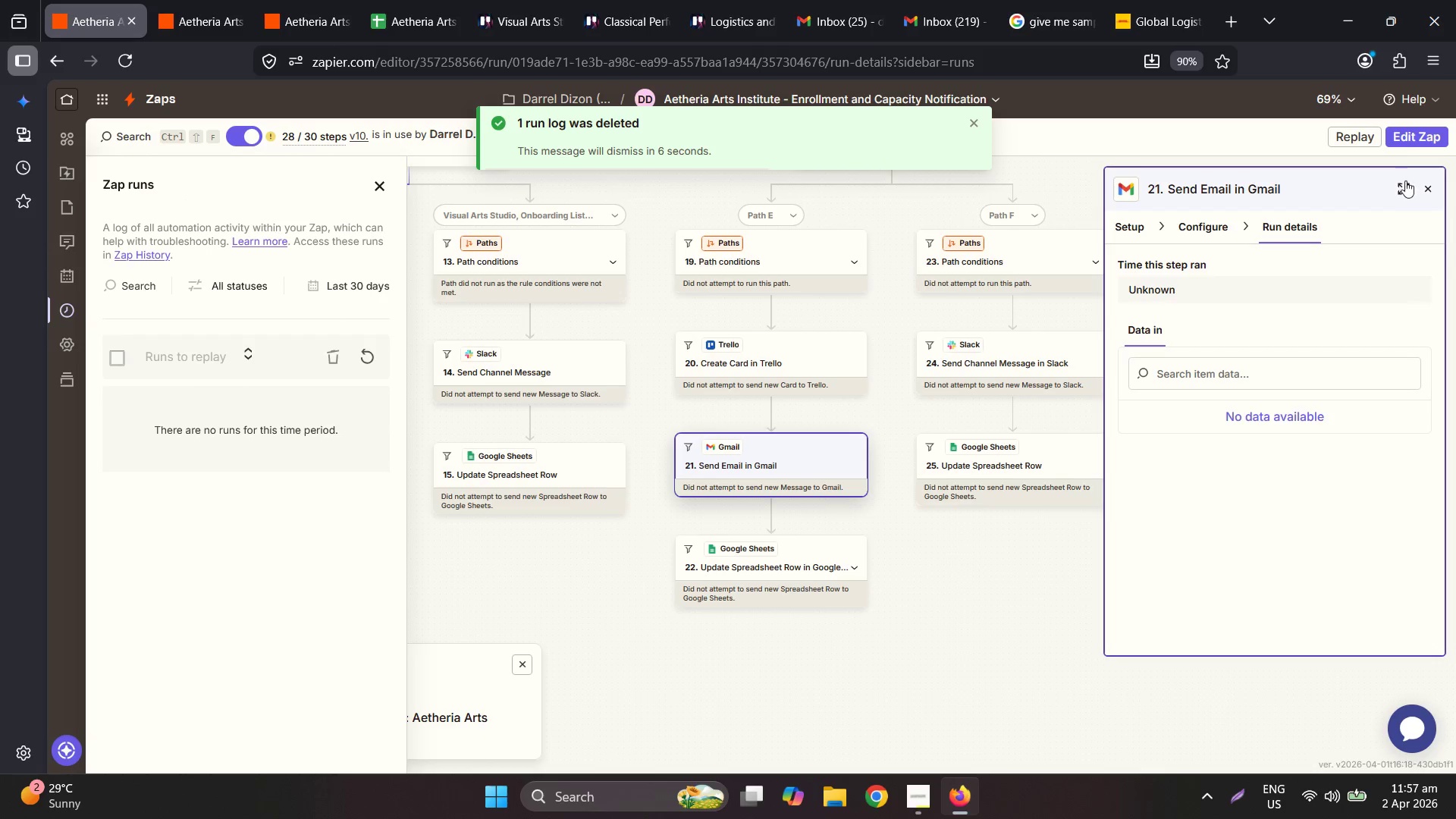 
double_click([1401, 131])
 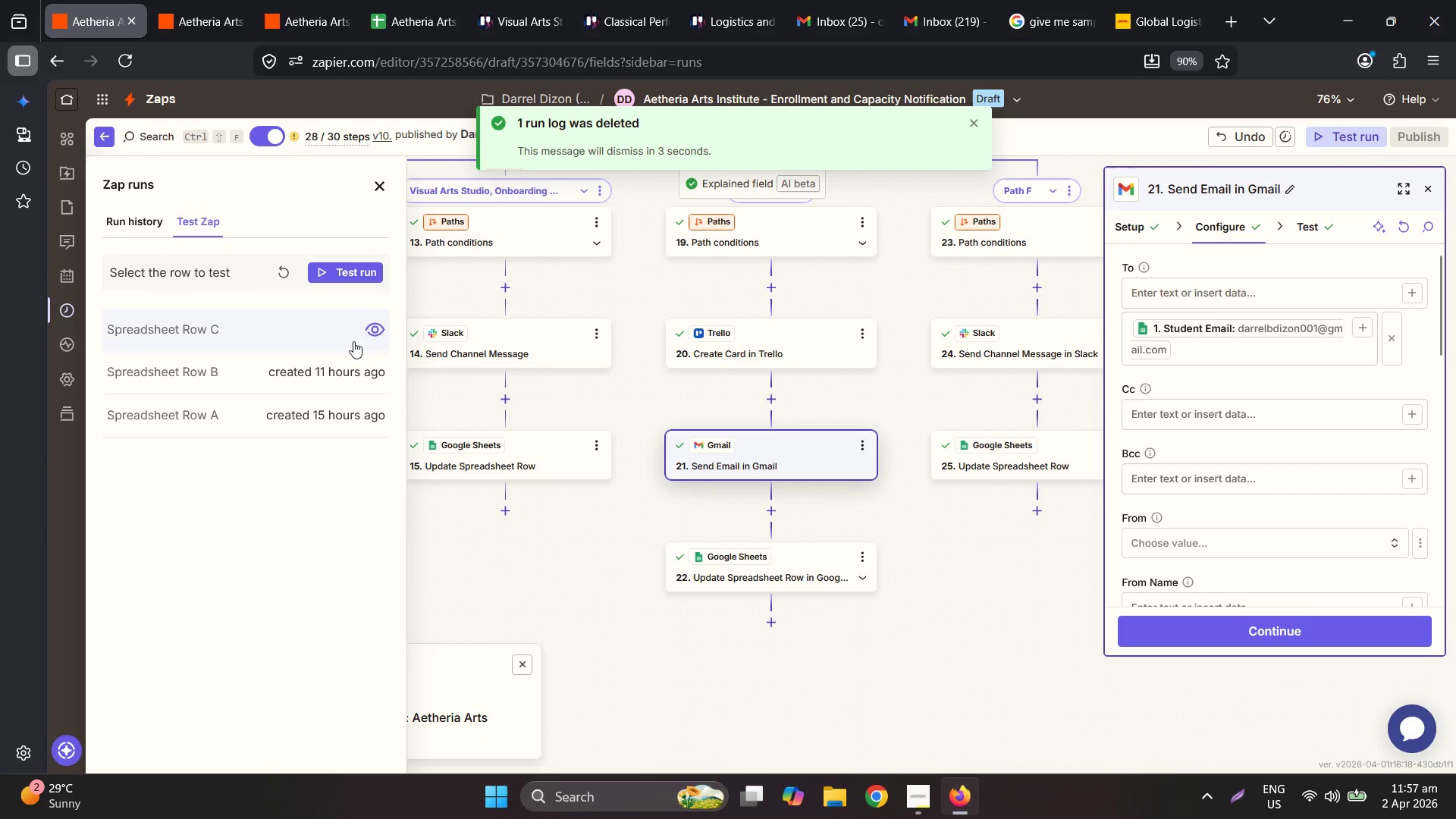 
left_click([280, 275])
 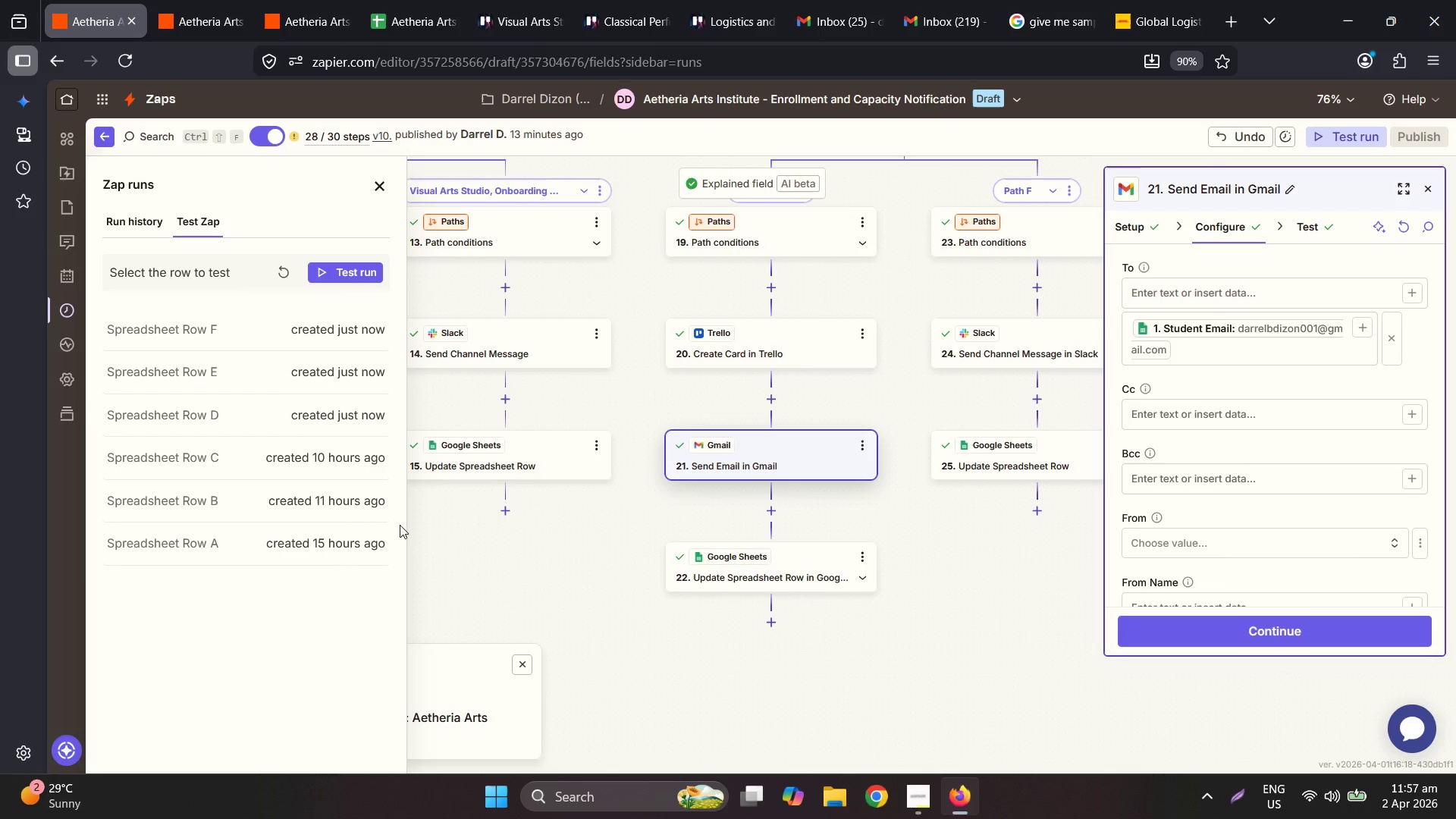 
wait(7.44)
 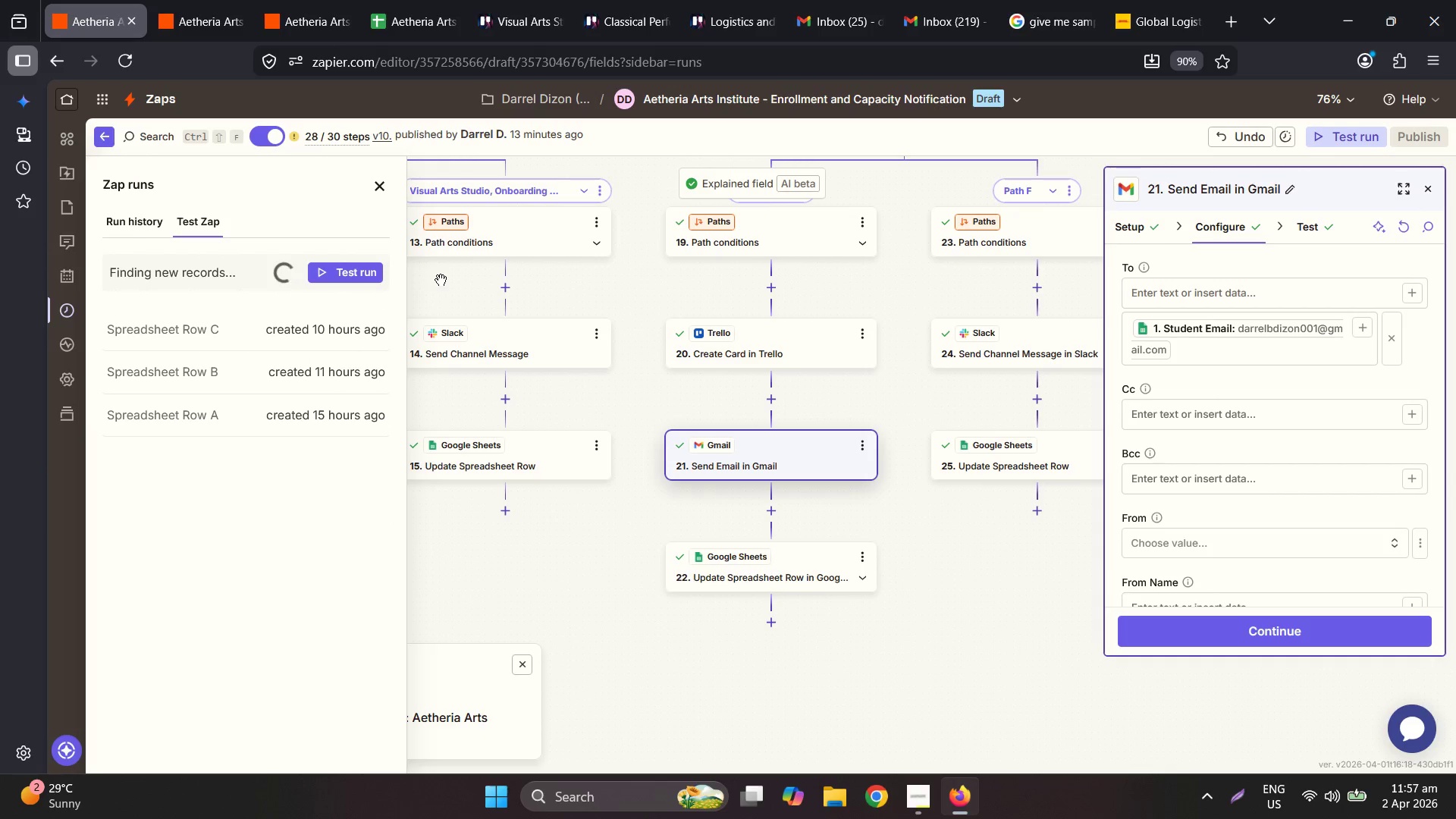 
left_click([275, 328])
 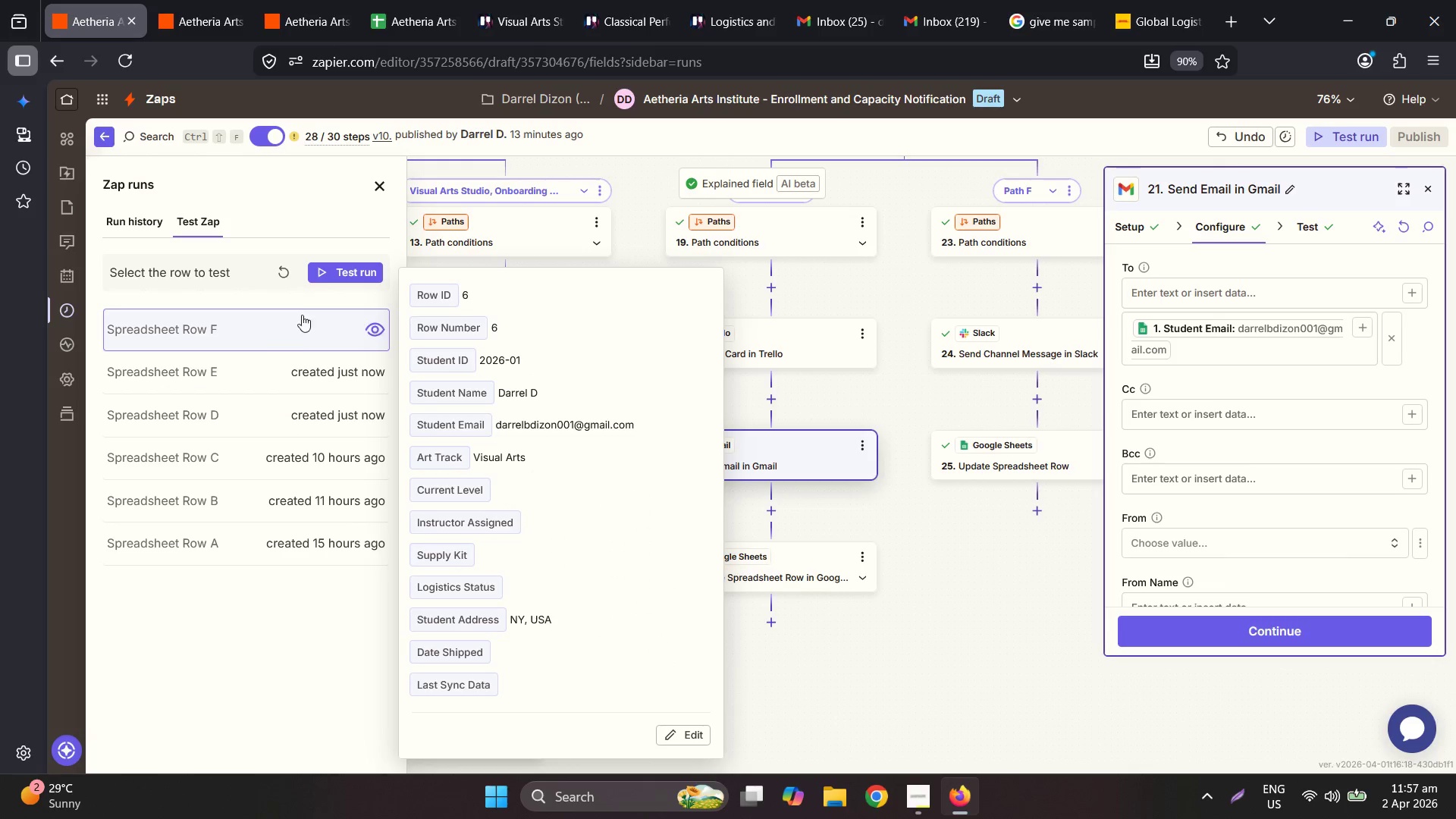 
left_click([125, 224])
 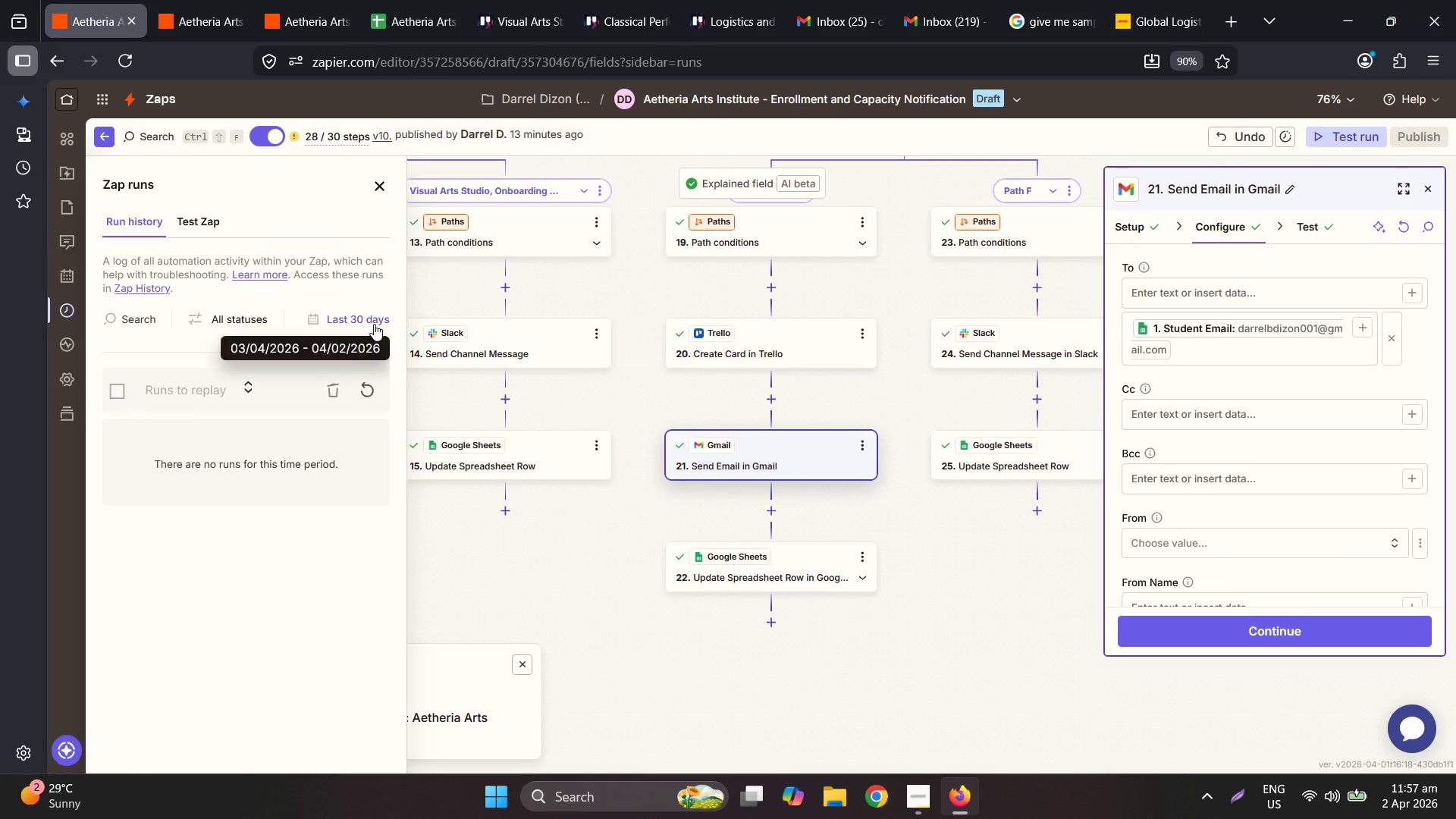 
mouse_move([356, 378])
 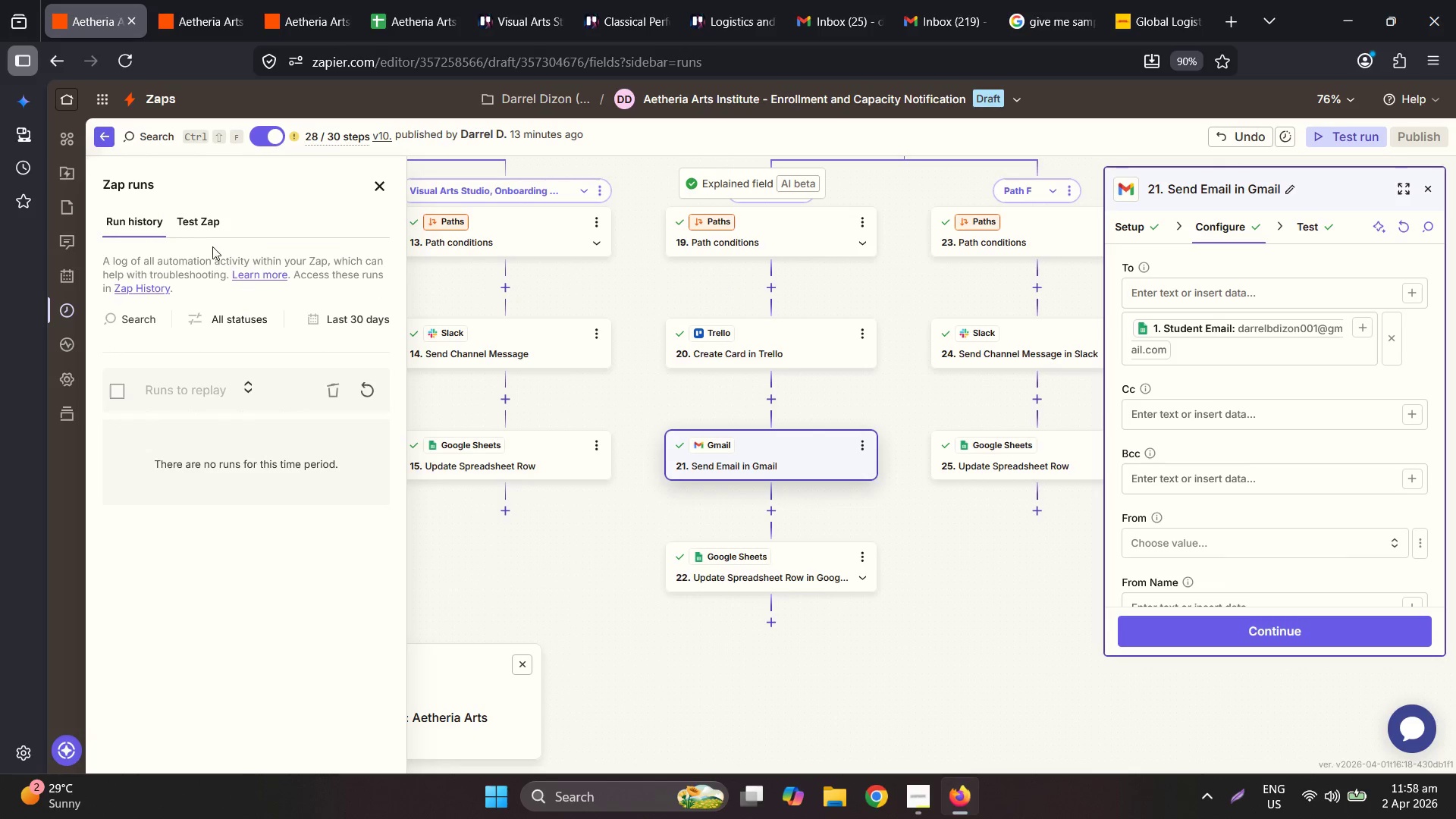 
left_click([199, 221])
 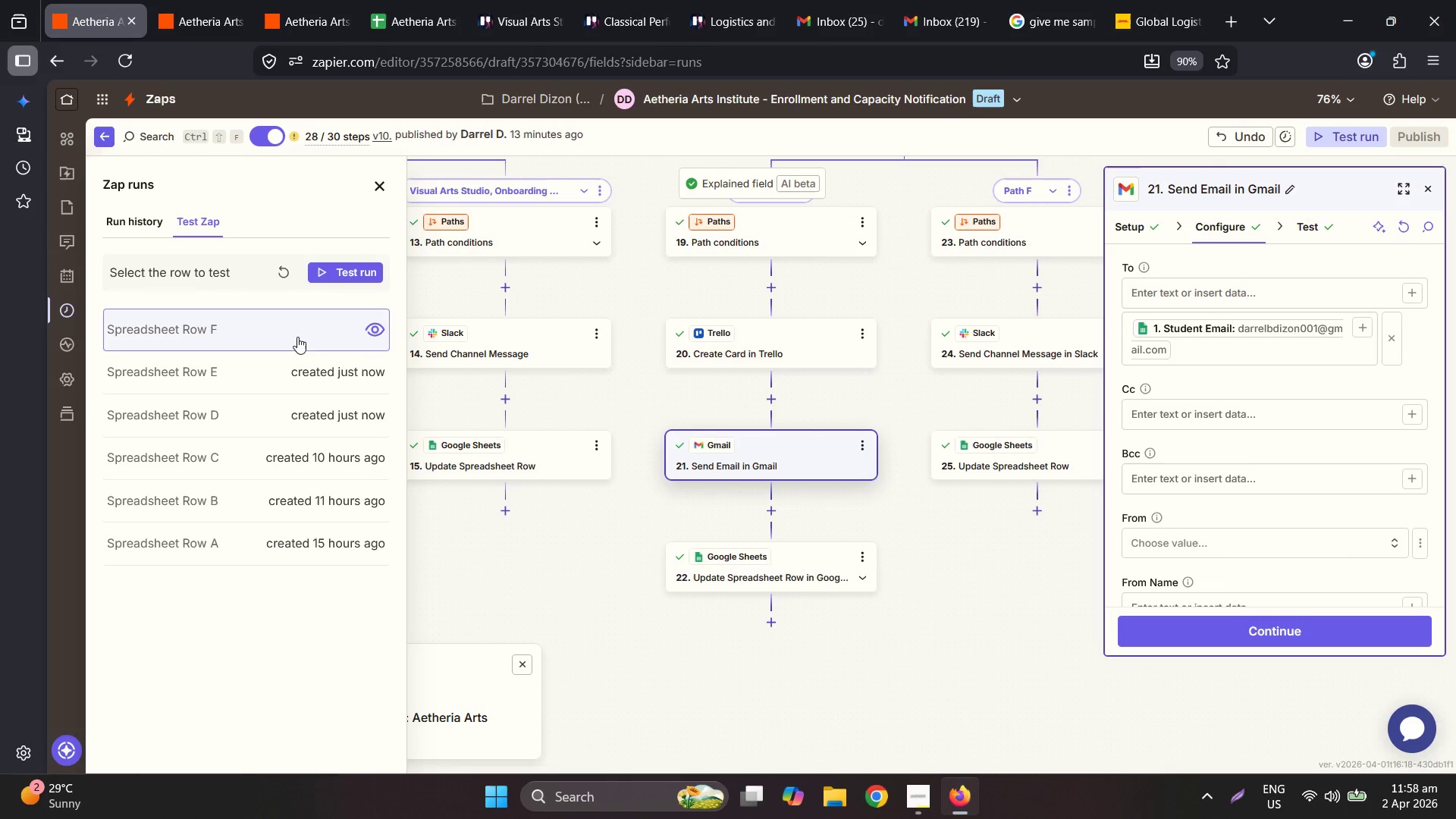 
left_click([287, 331])
 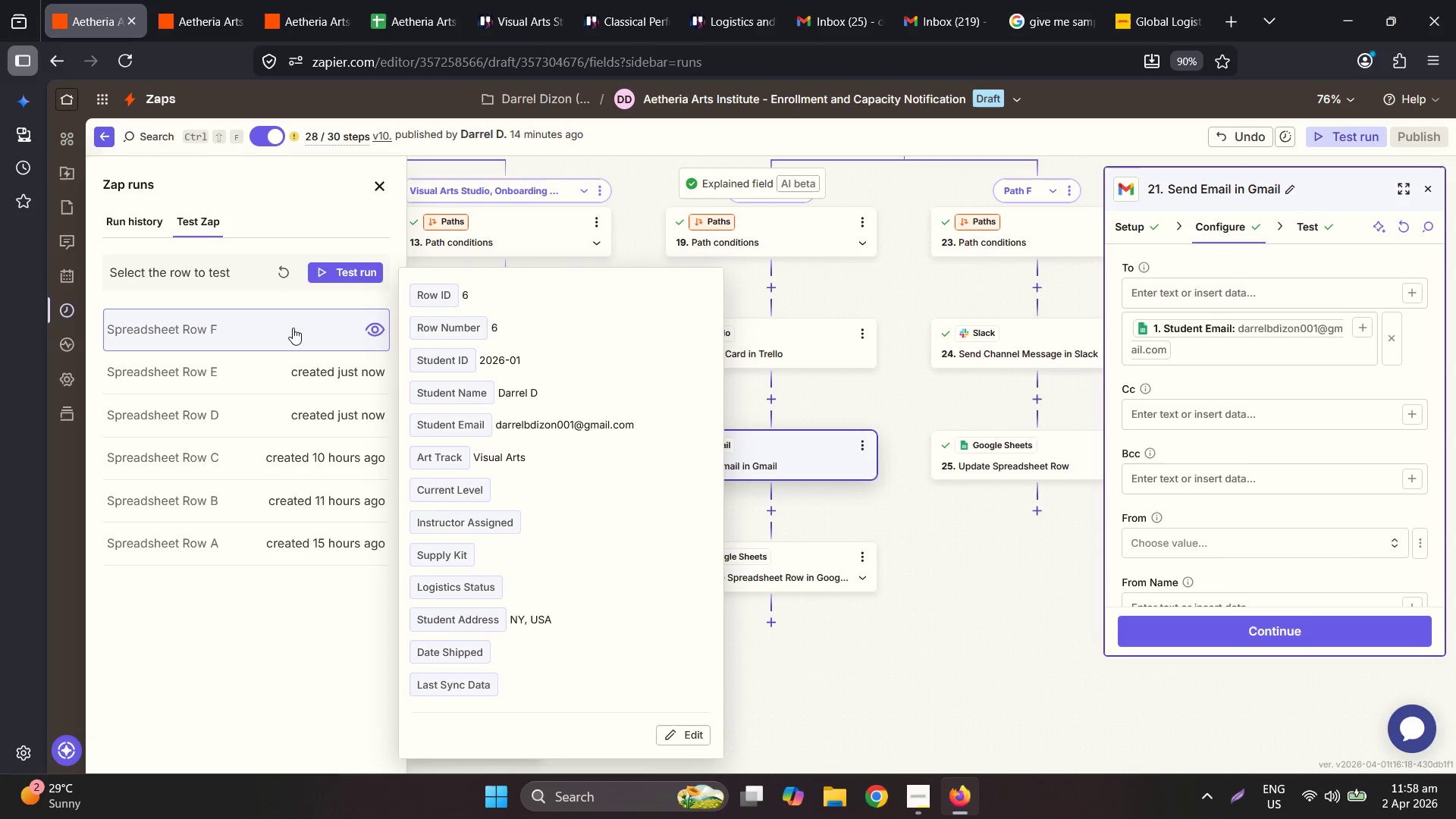 
wait(28.17)
 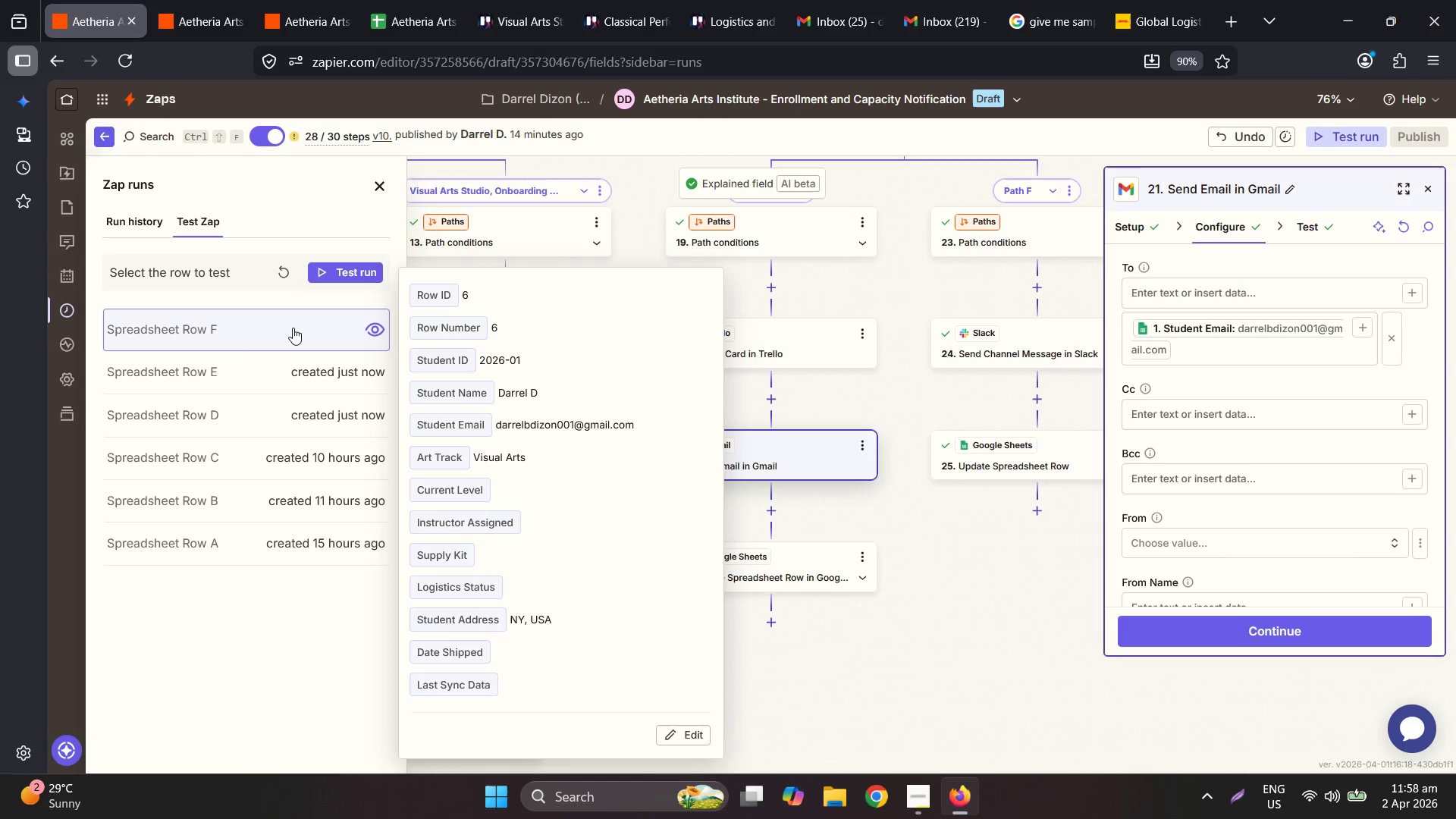 
left_click([141, 225])
 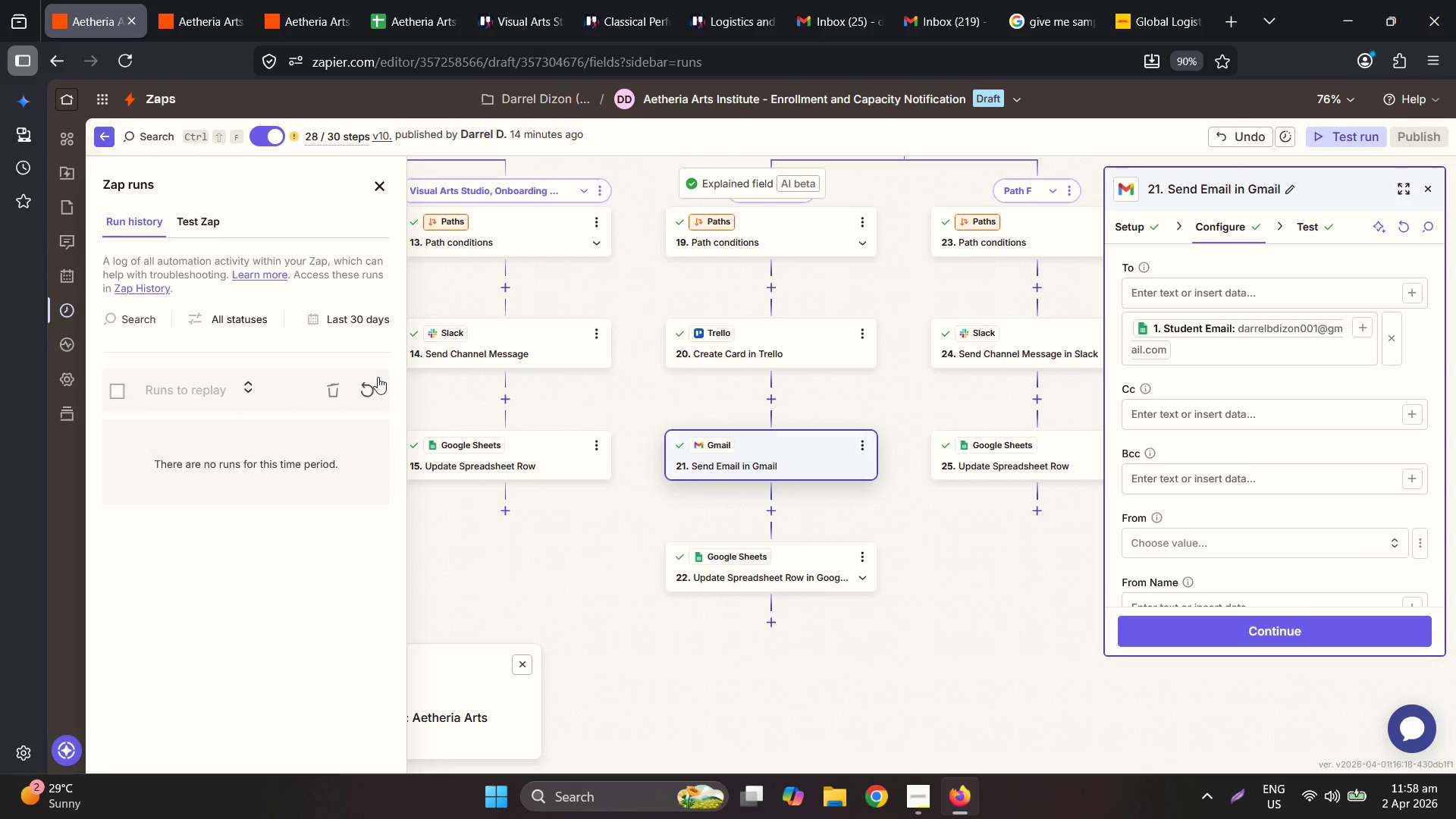 
left_click([356, 398])
 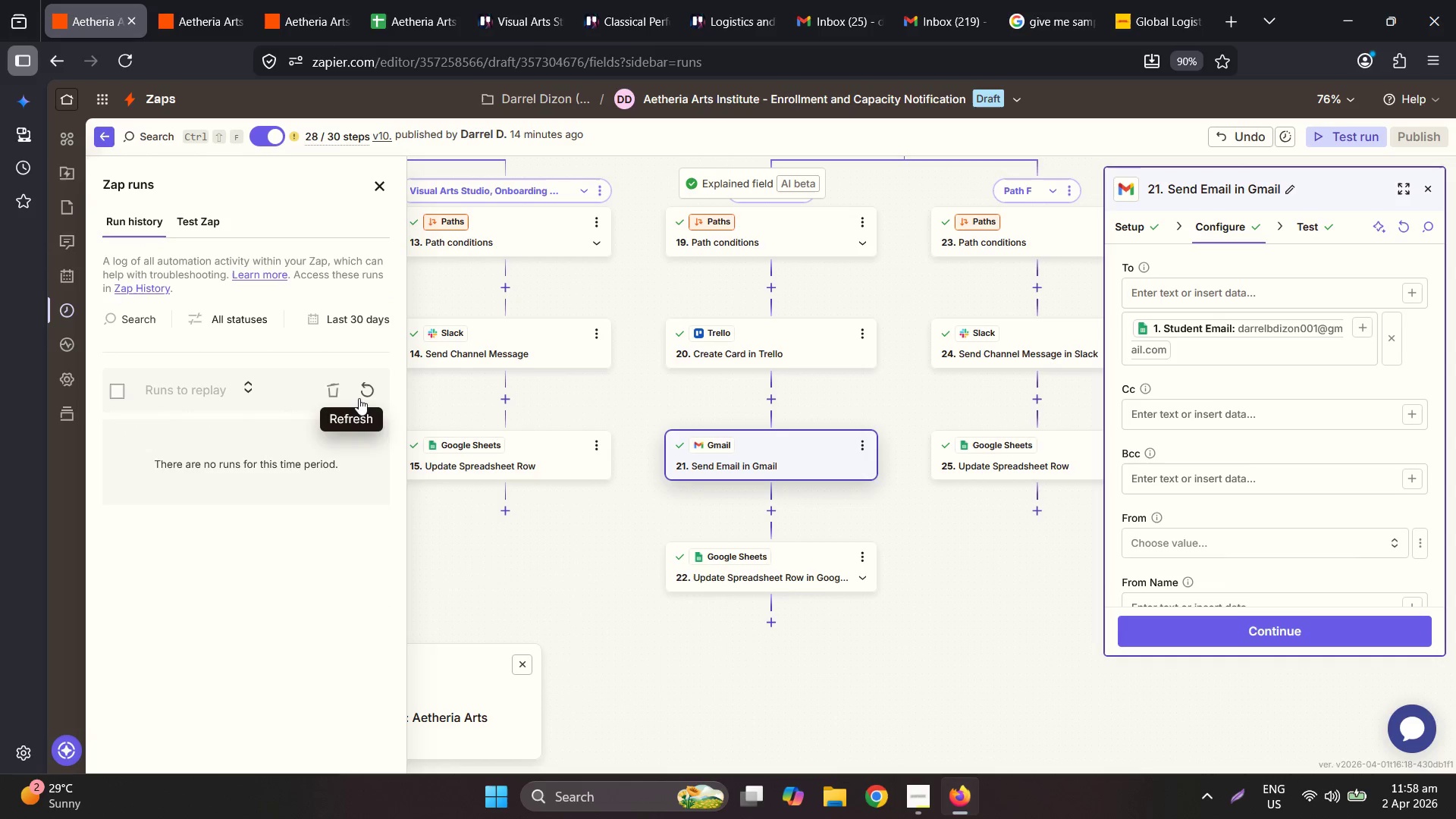 
left_click([363, 395])
 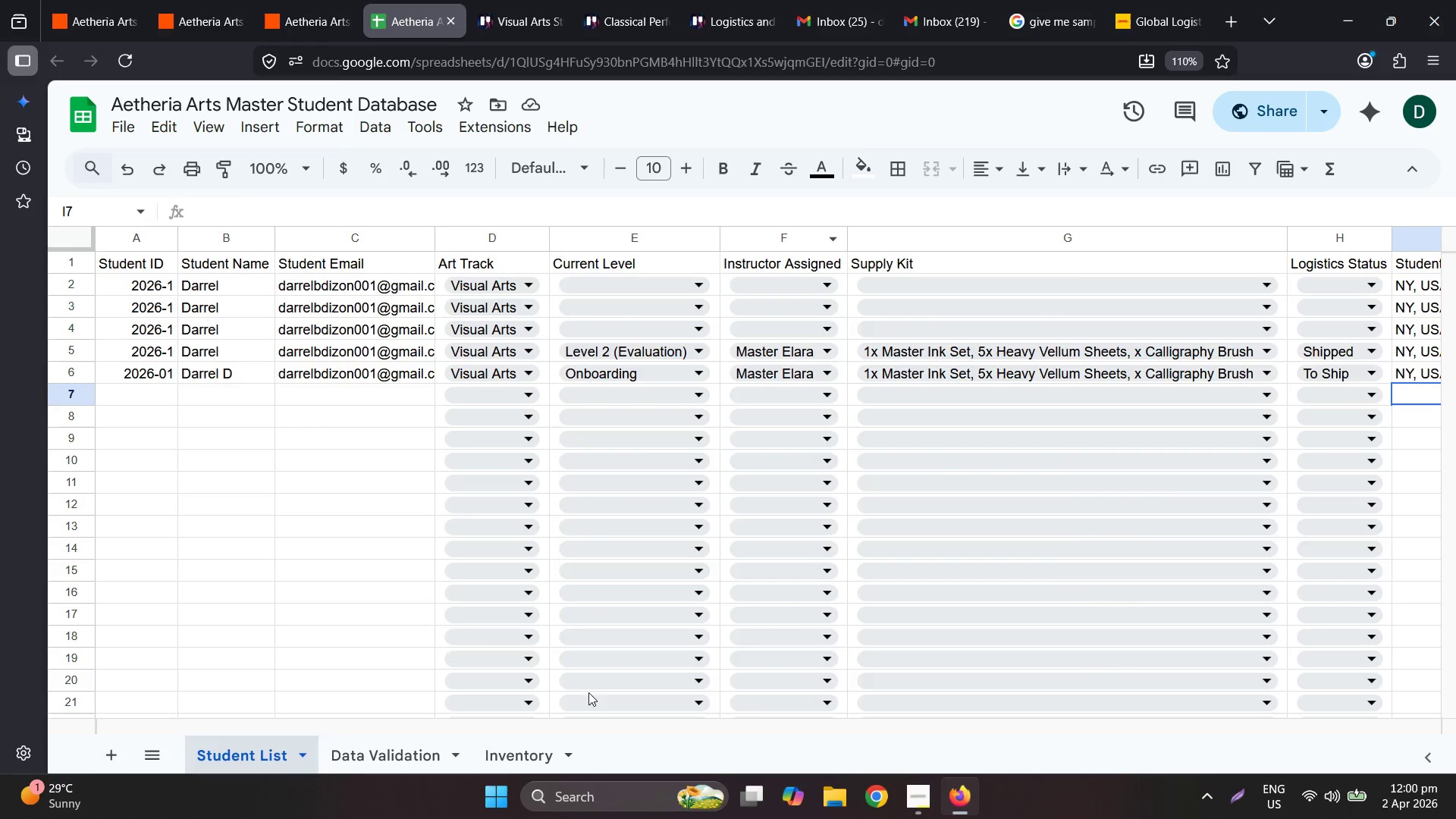 
wait(95.16)
 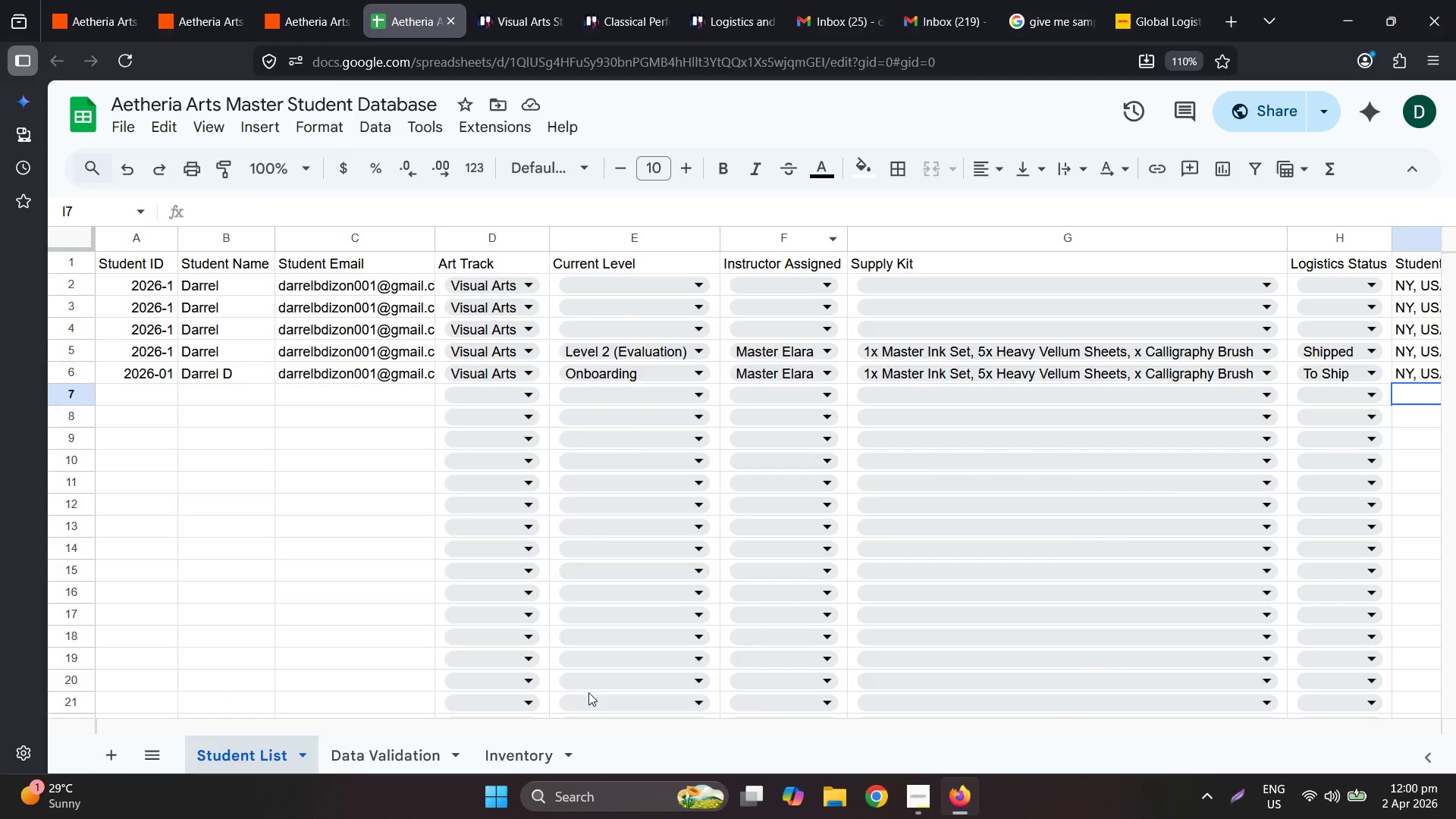 
double_click([500, 0])
 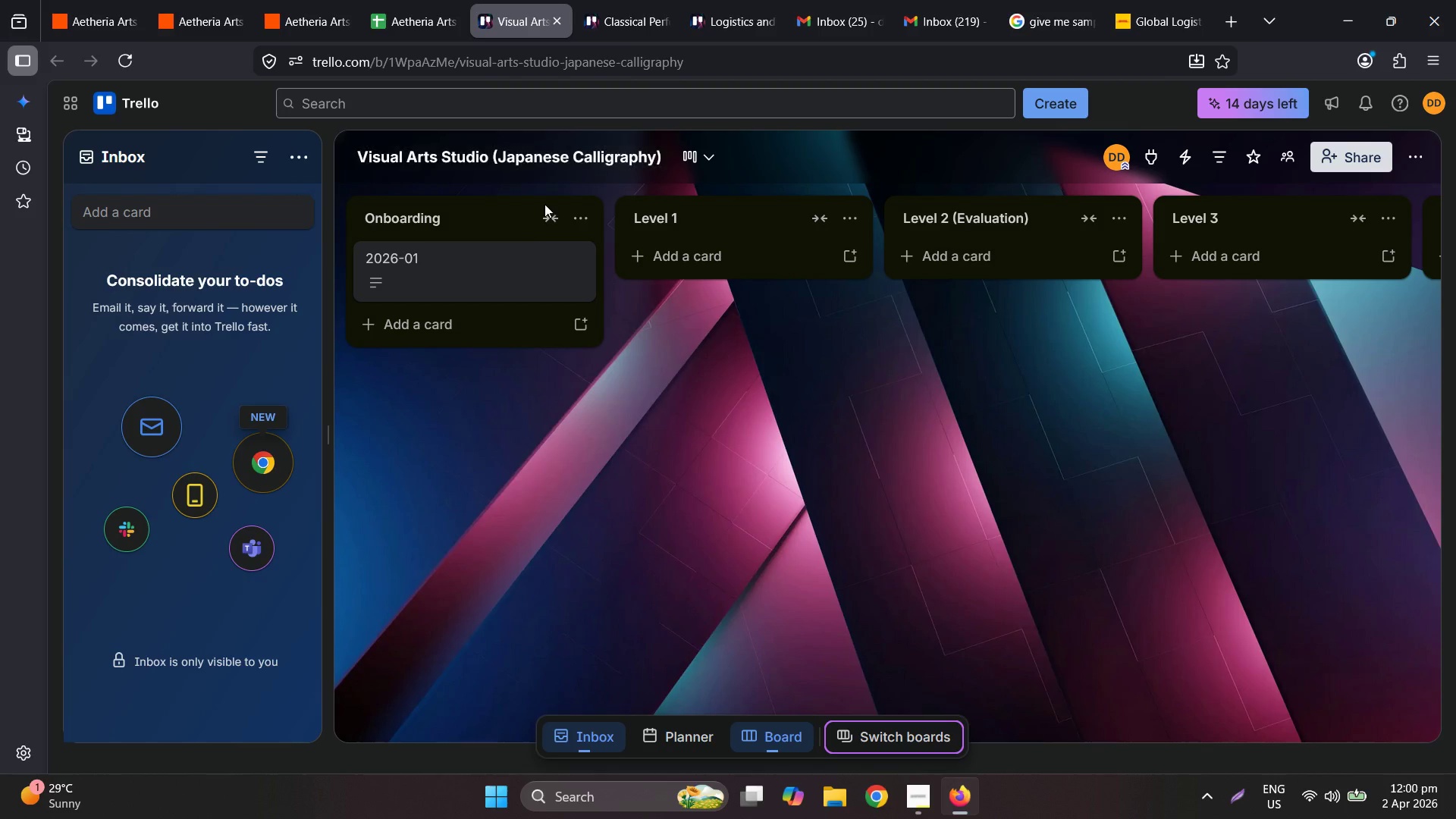 
left_click_drag(start_coordinate=[497, 268], to_coordinate=[955, 248])
 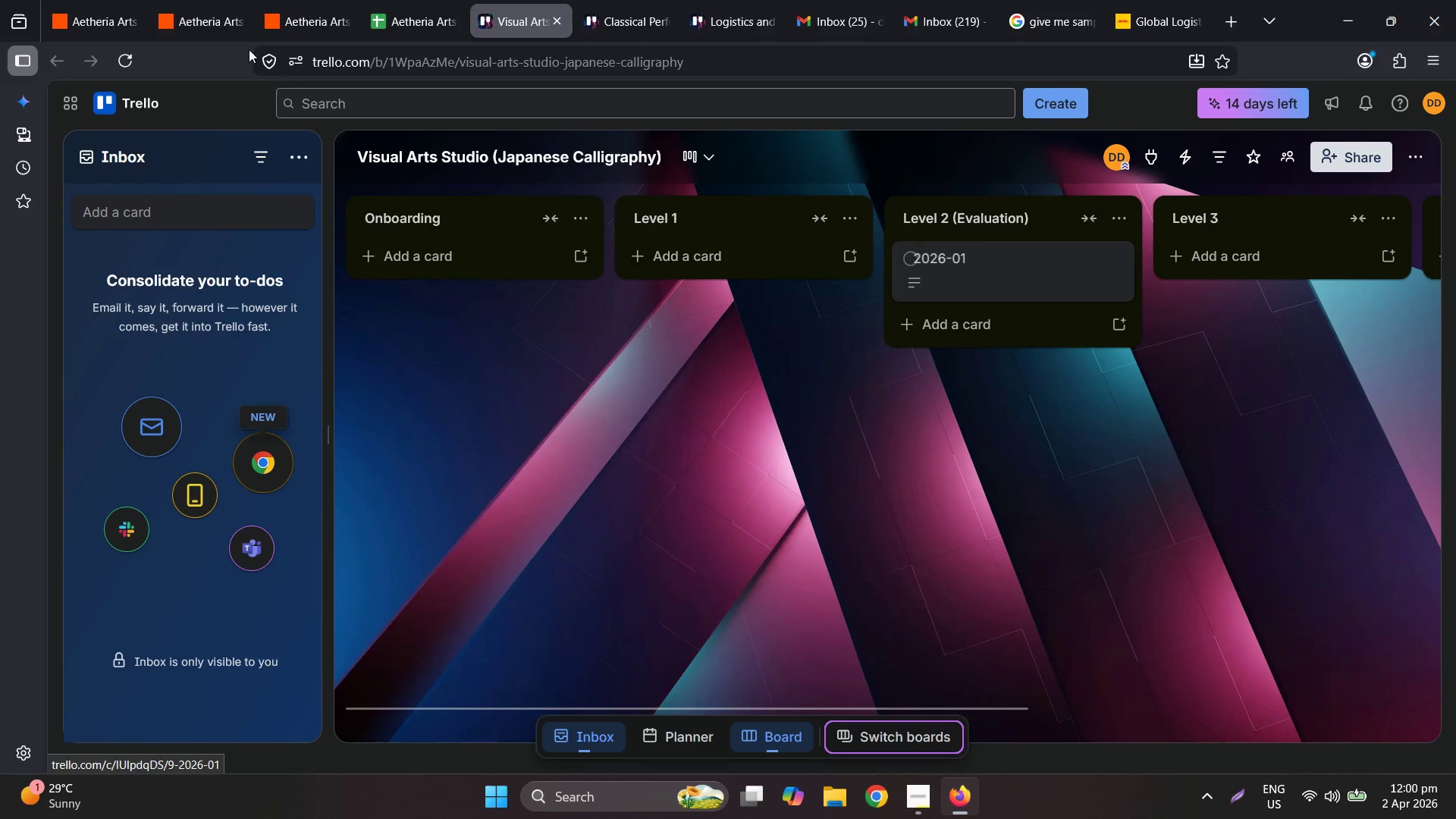 
left_click([197, 0])
 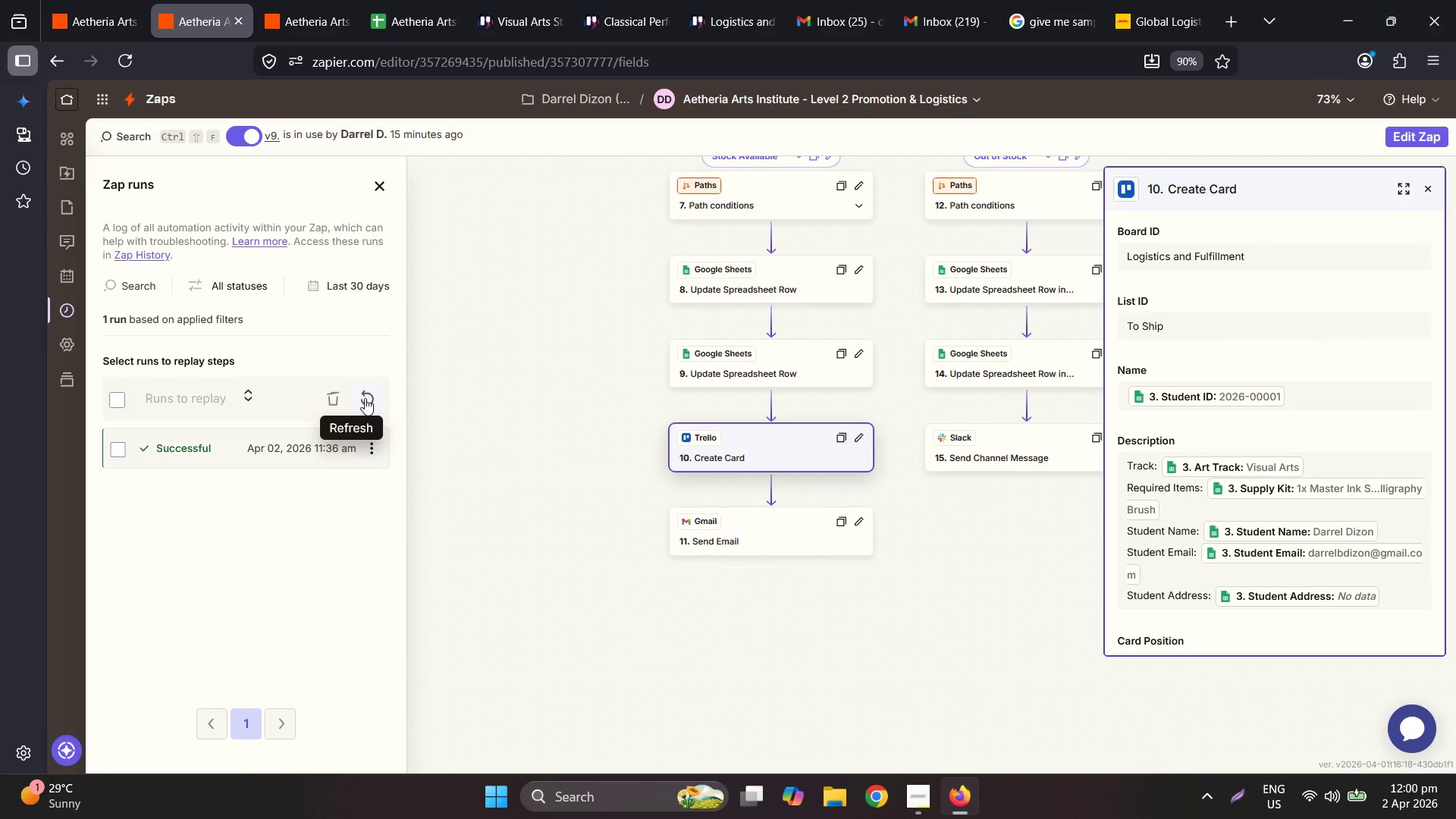 
left_click([365, 397])
 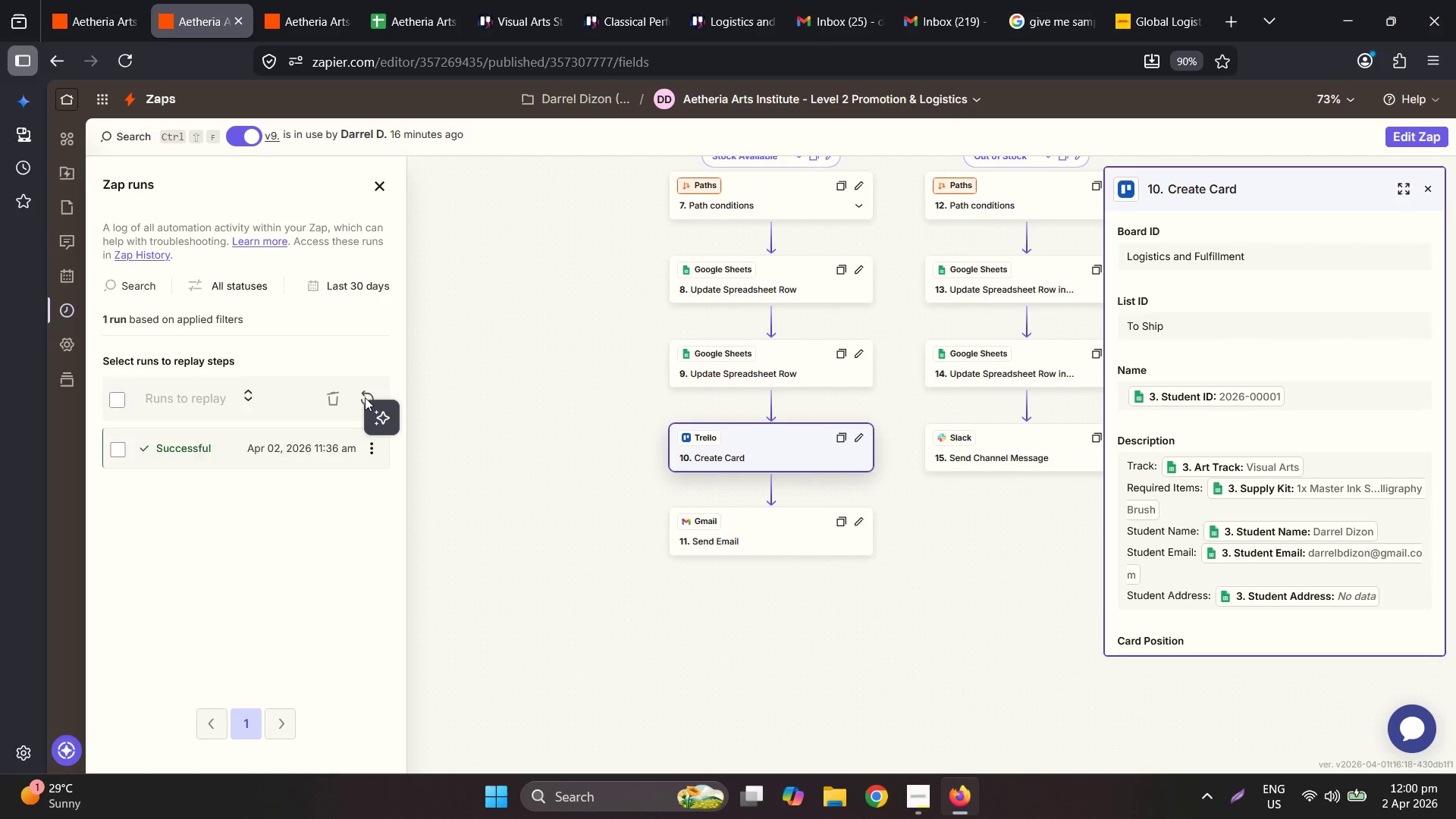 
mouse_move([379, 453])
 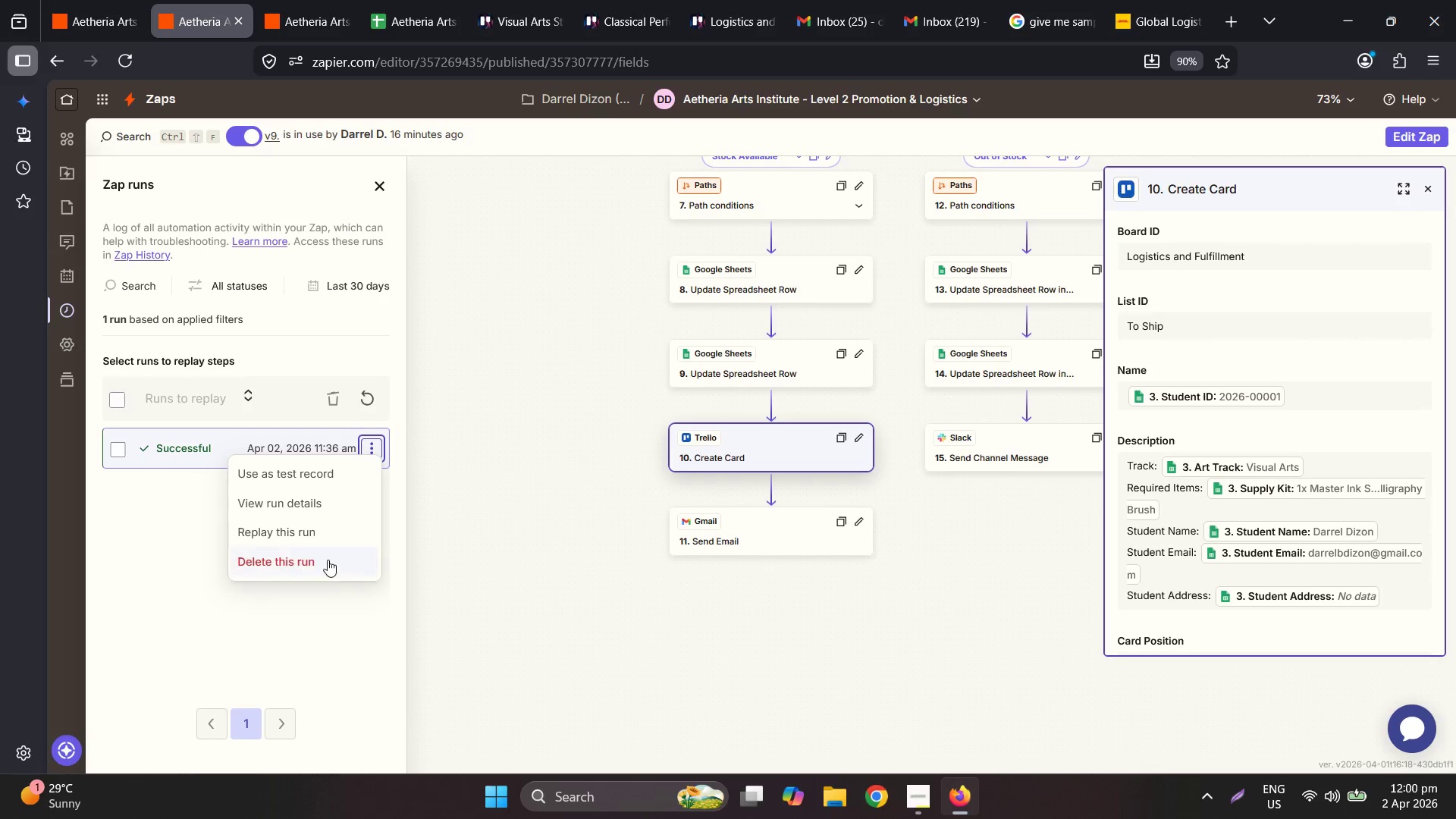 
left_click([328, 559])
 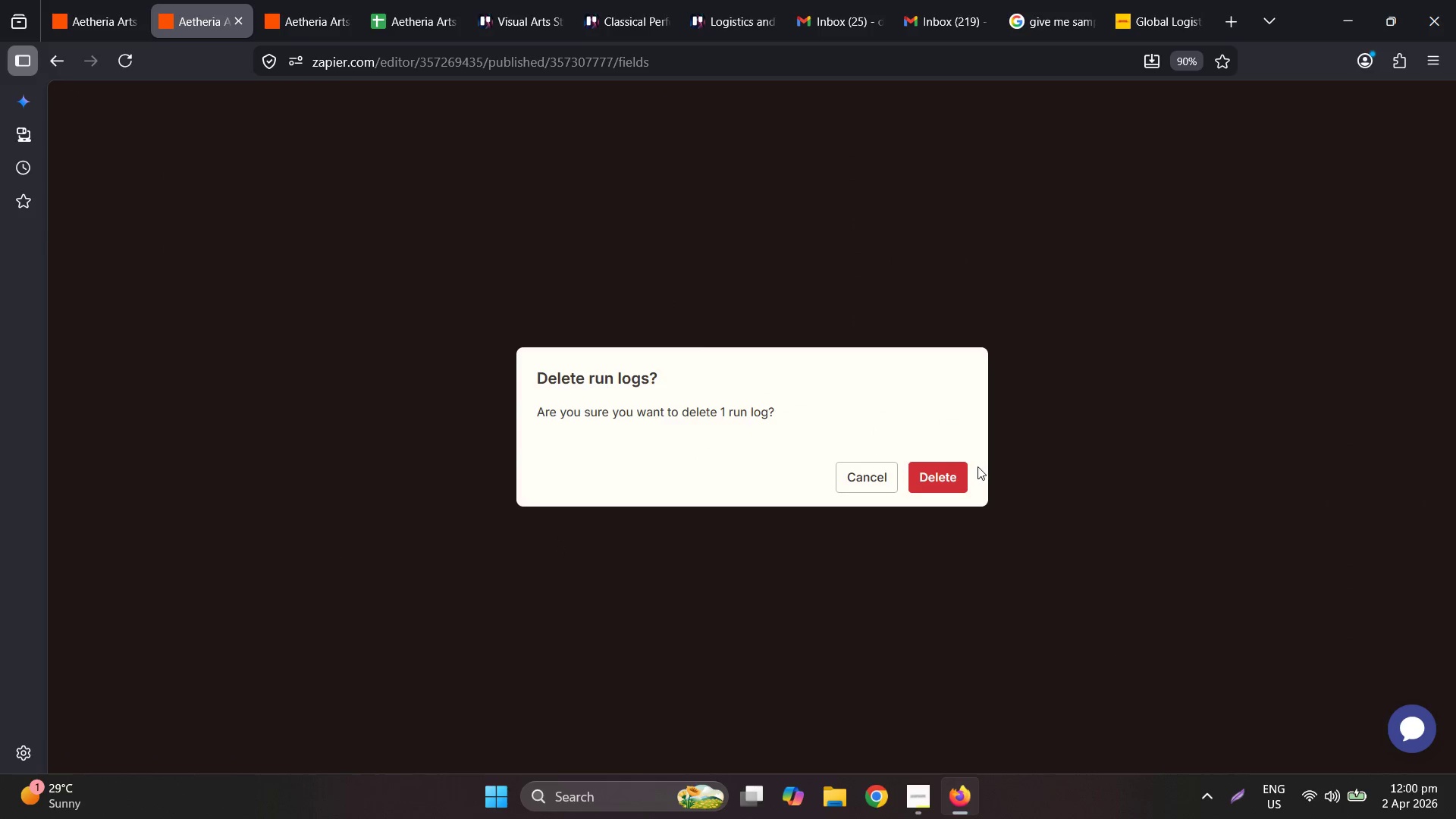 
left_click([949, 465])
 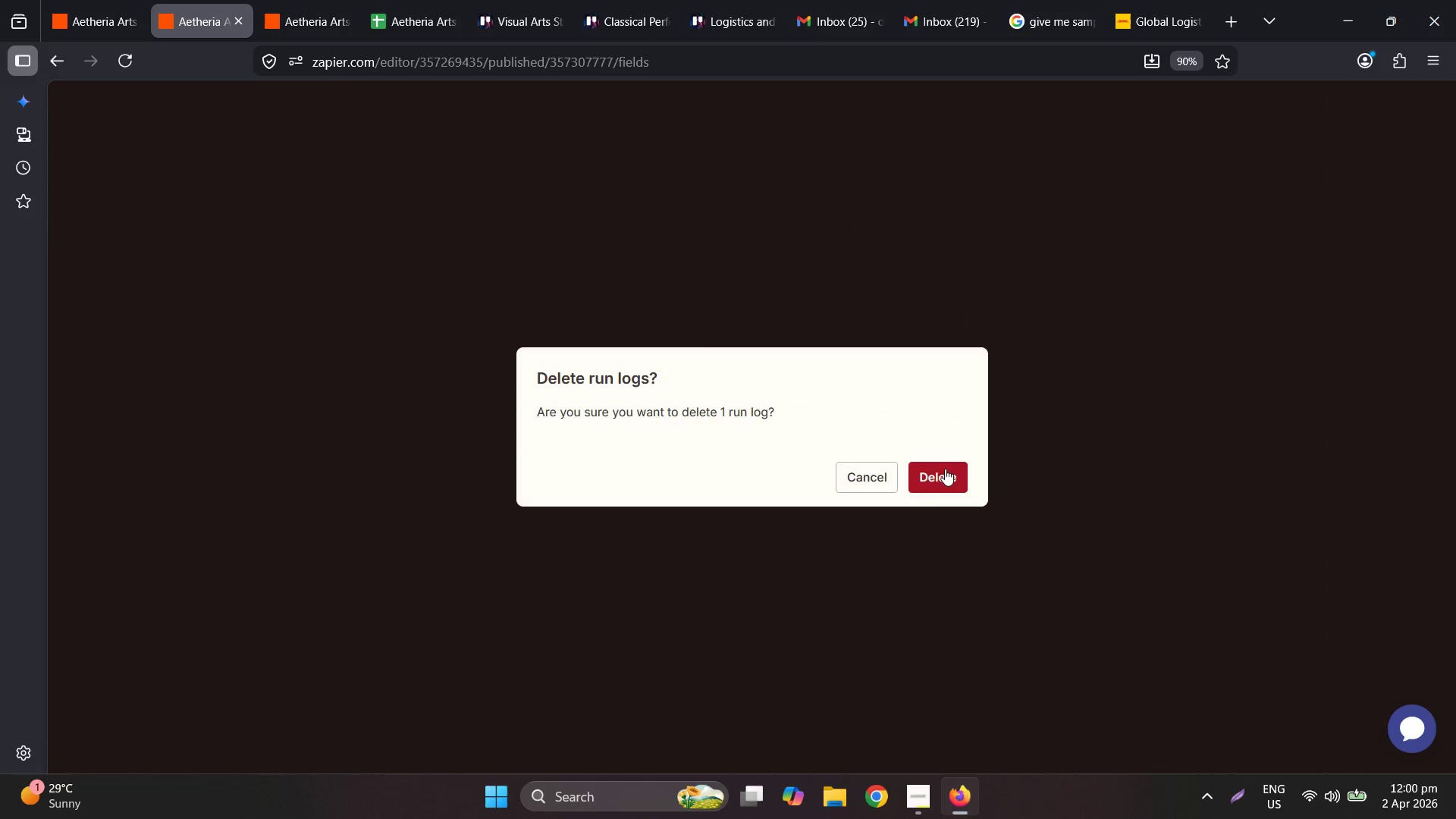 
left_click([935, 482])
 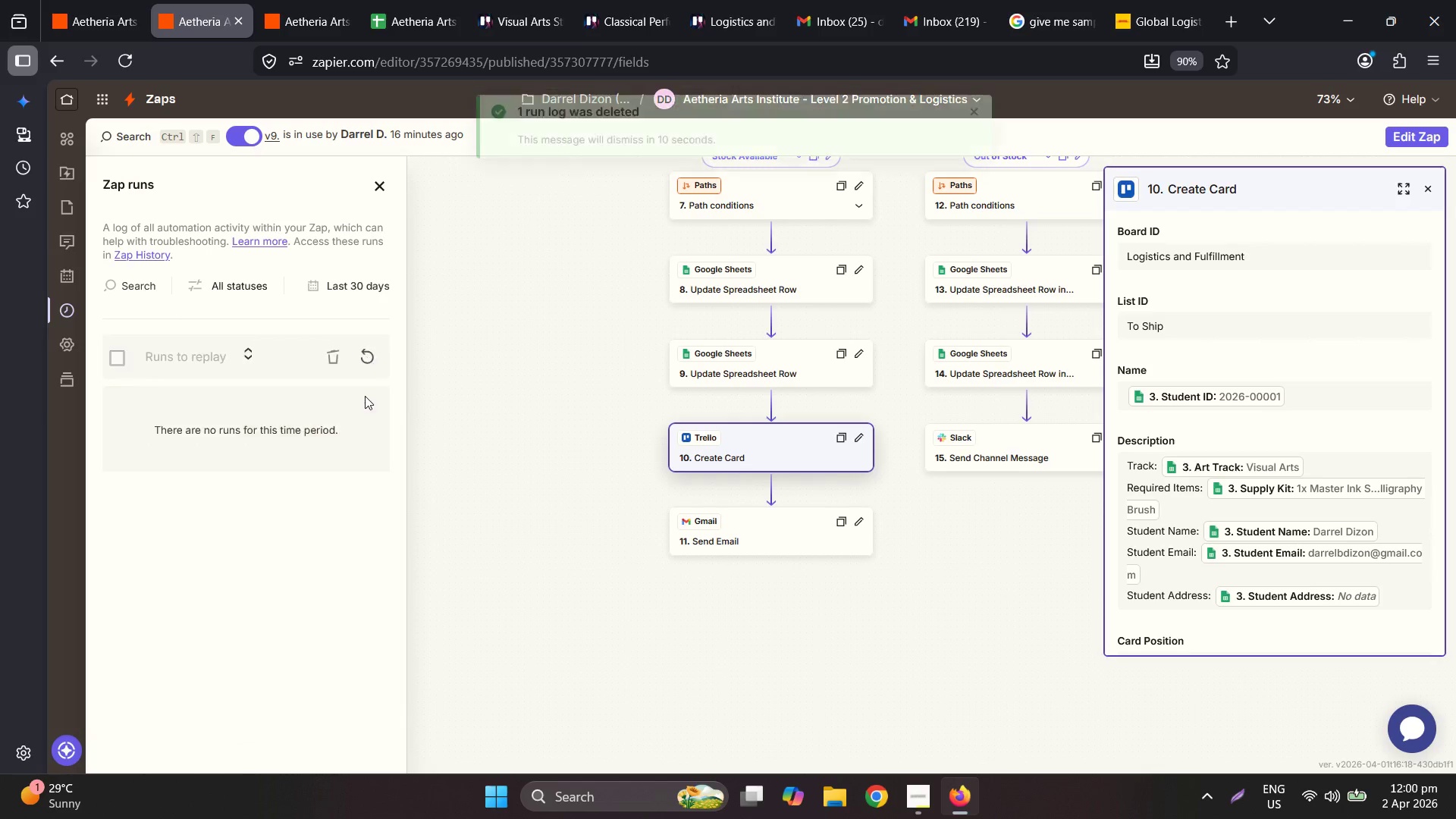 
left_click([355, 360])
 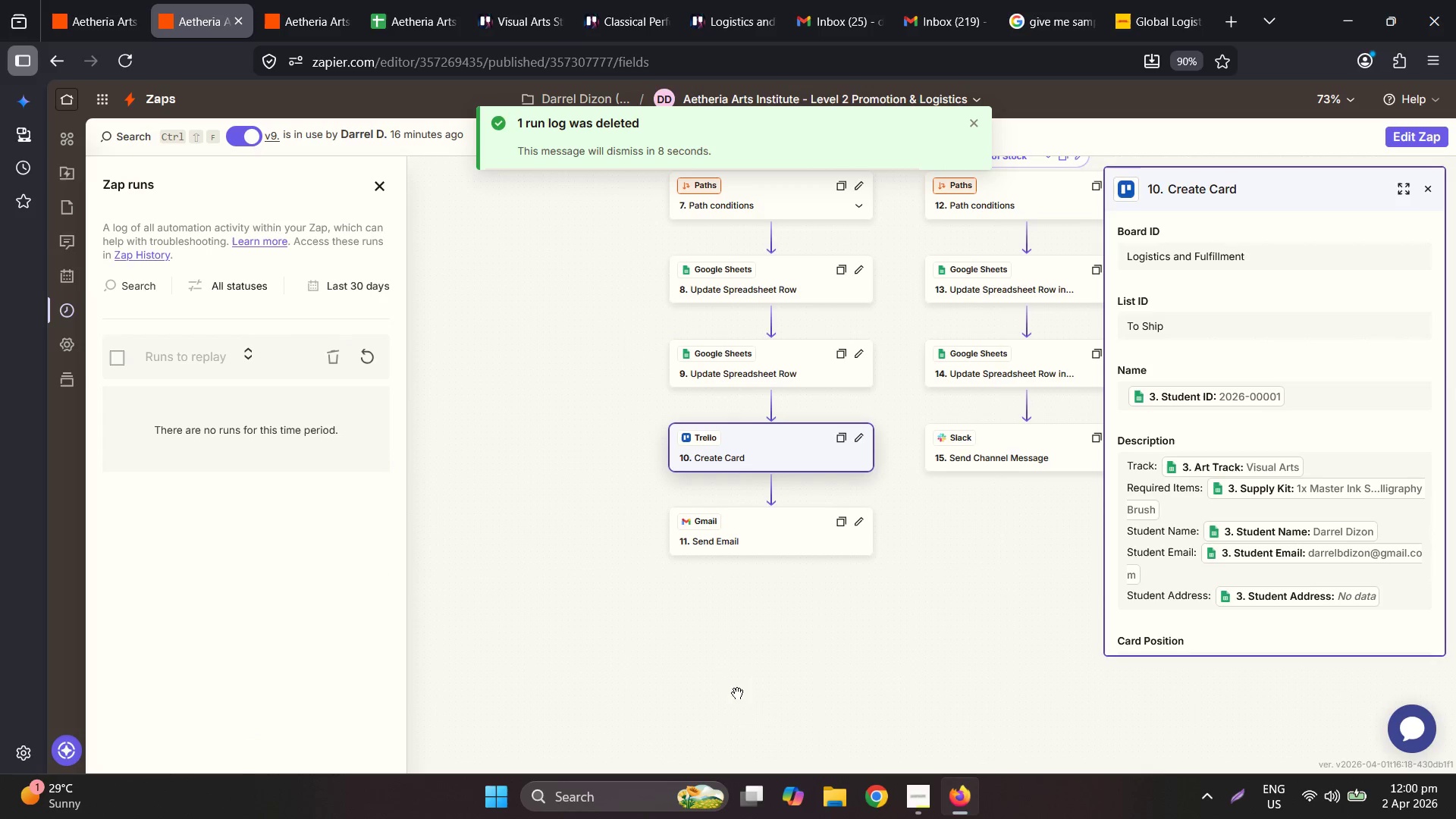 
left_click([915, 811])